 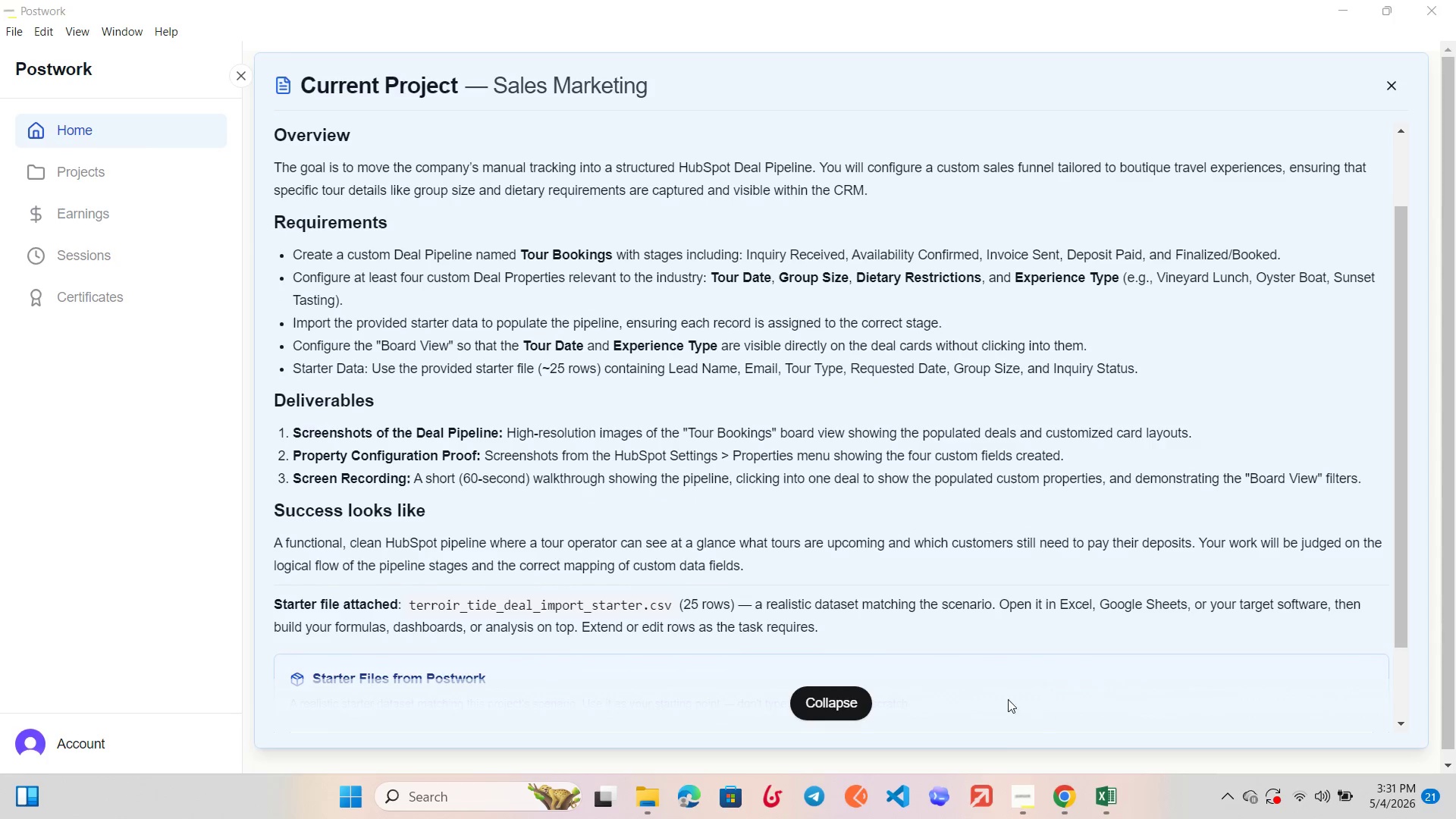 
left_click([1131, 674])
 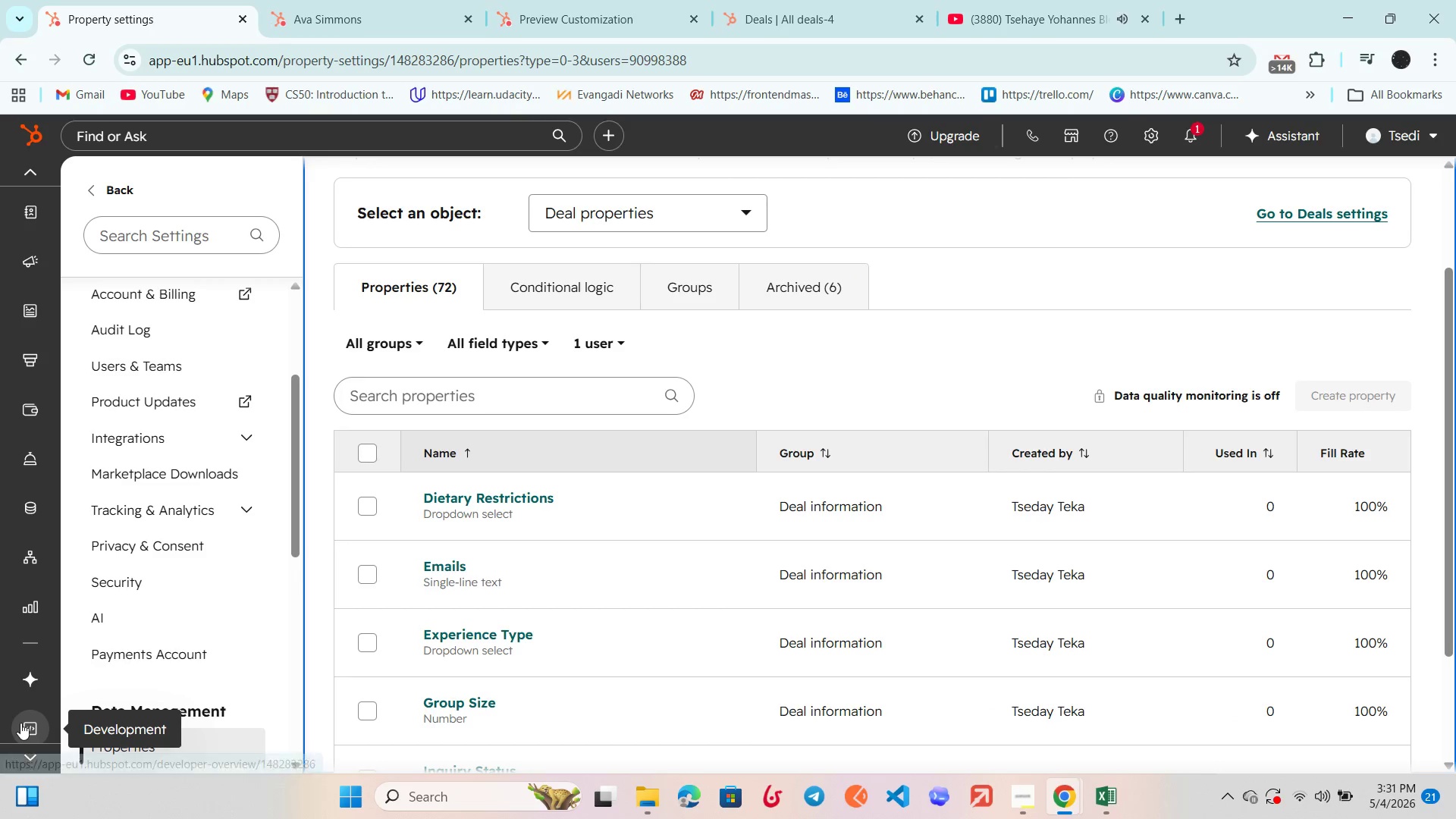 
scroll: coordinate [23, 688], scroll_direction: down, amount: 4.0
 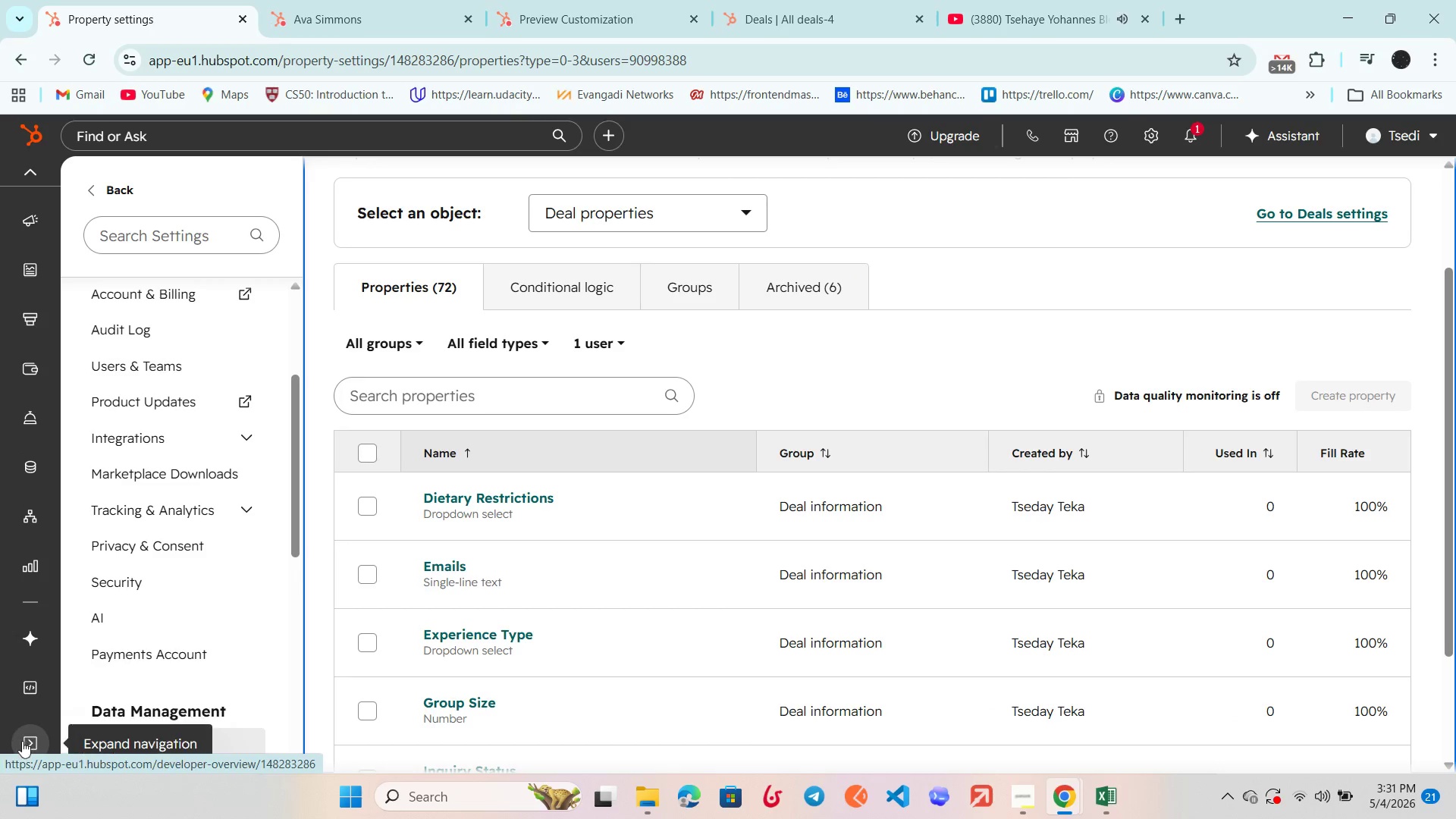 
left_click([22, 747])
 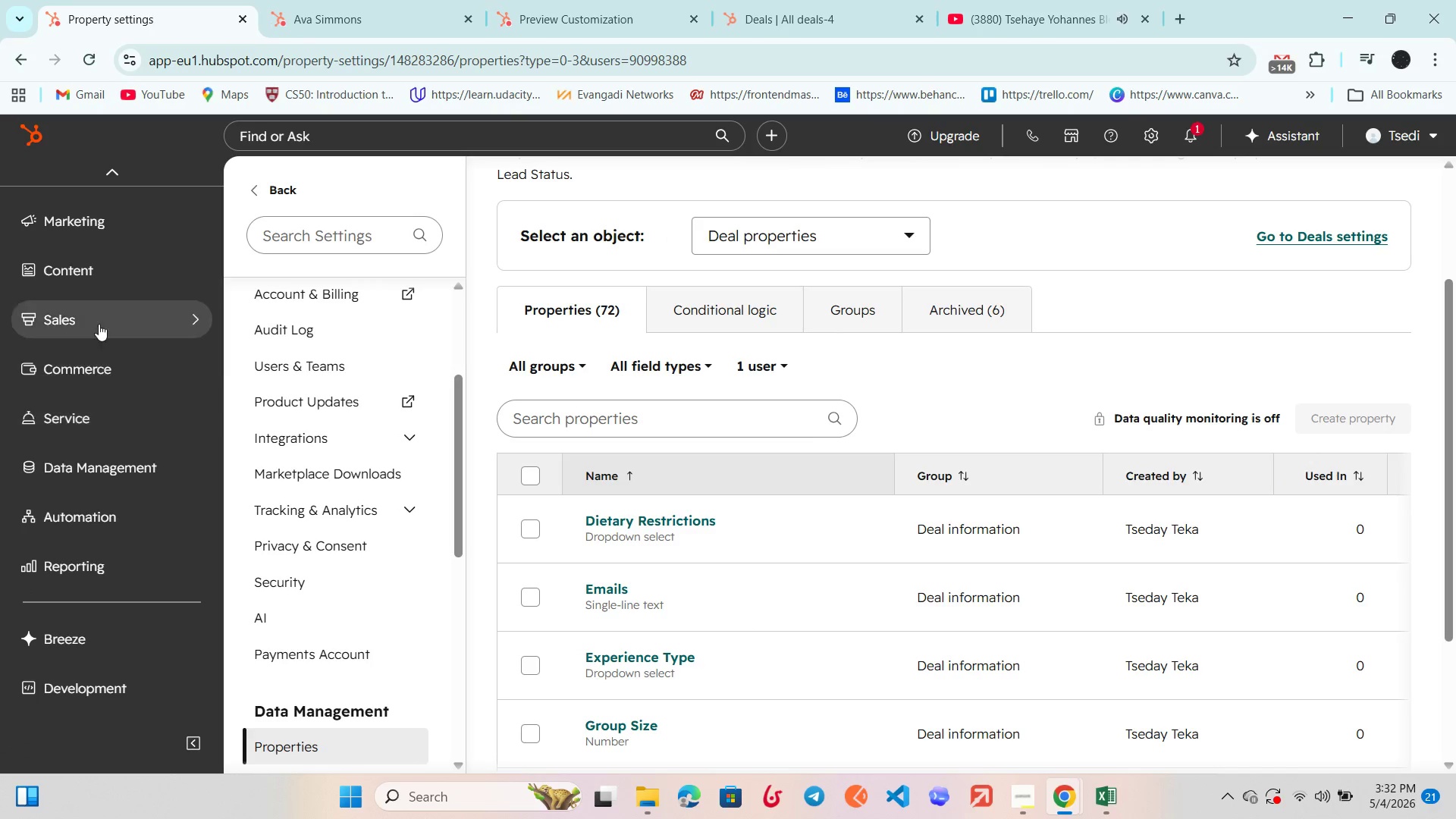 
scroll: coordinate [93, 291], scroll_direction: up, amount: 2.0
 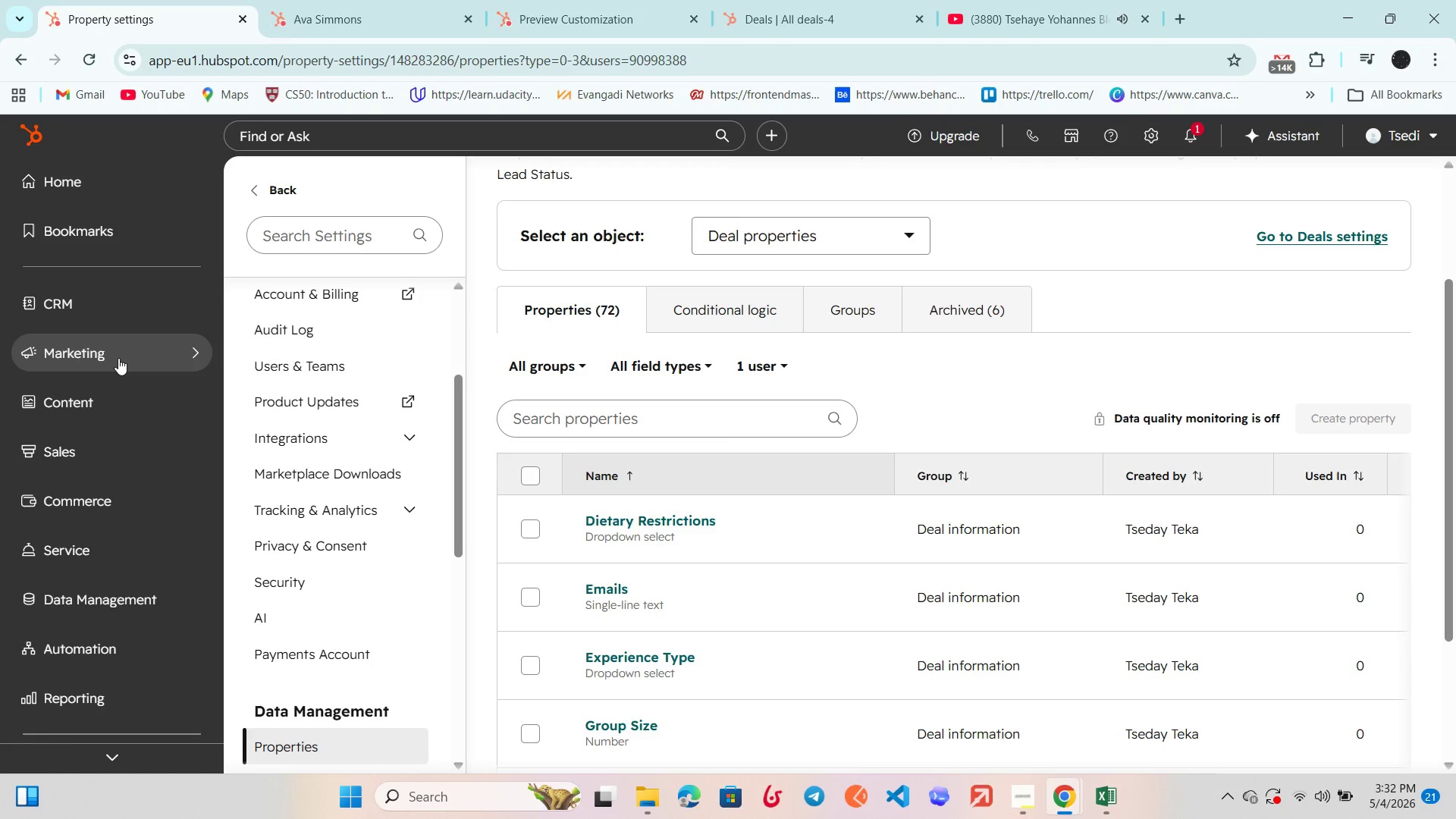 
left_click([118, 358])
 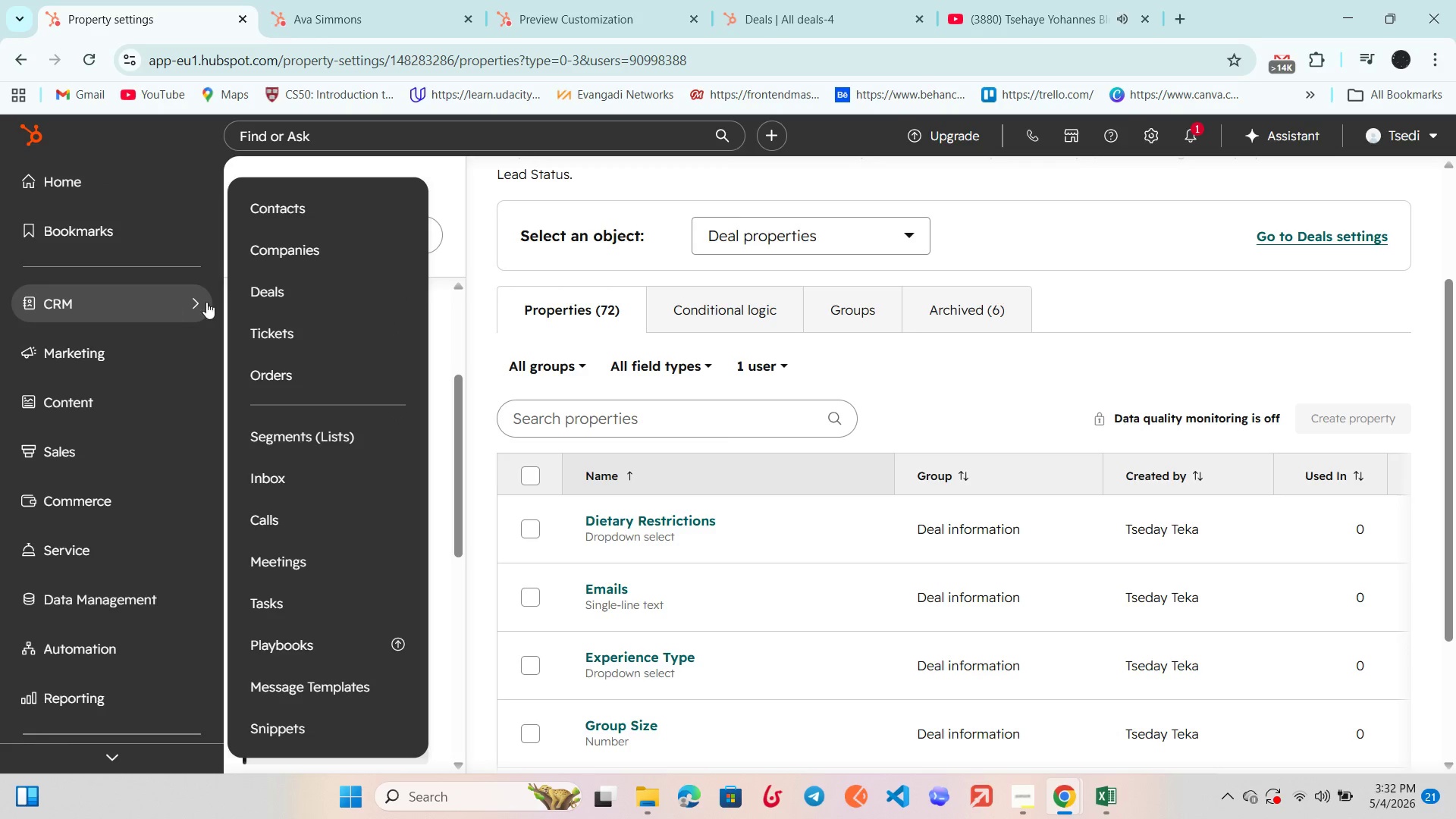 
left_click([250, 284])
 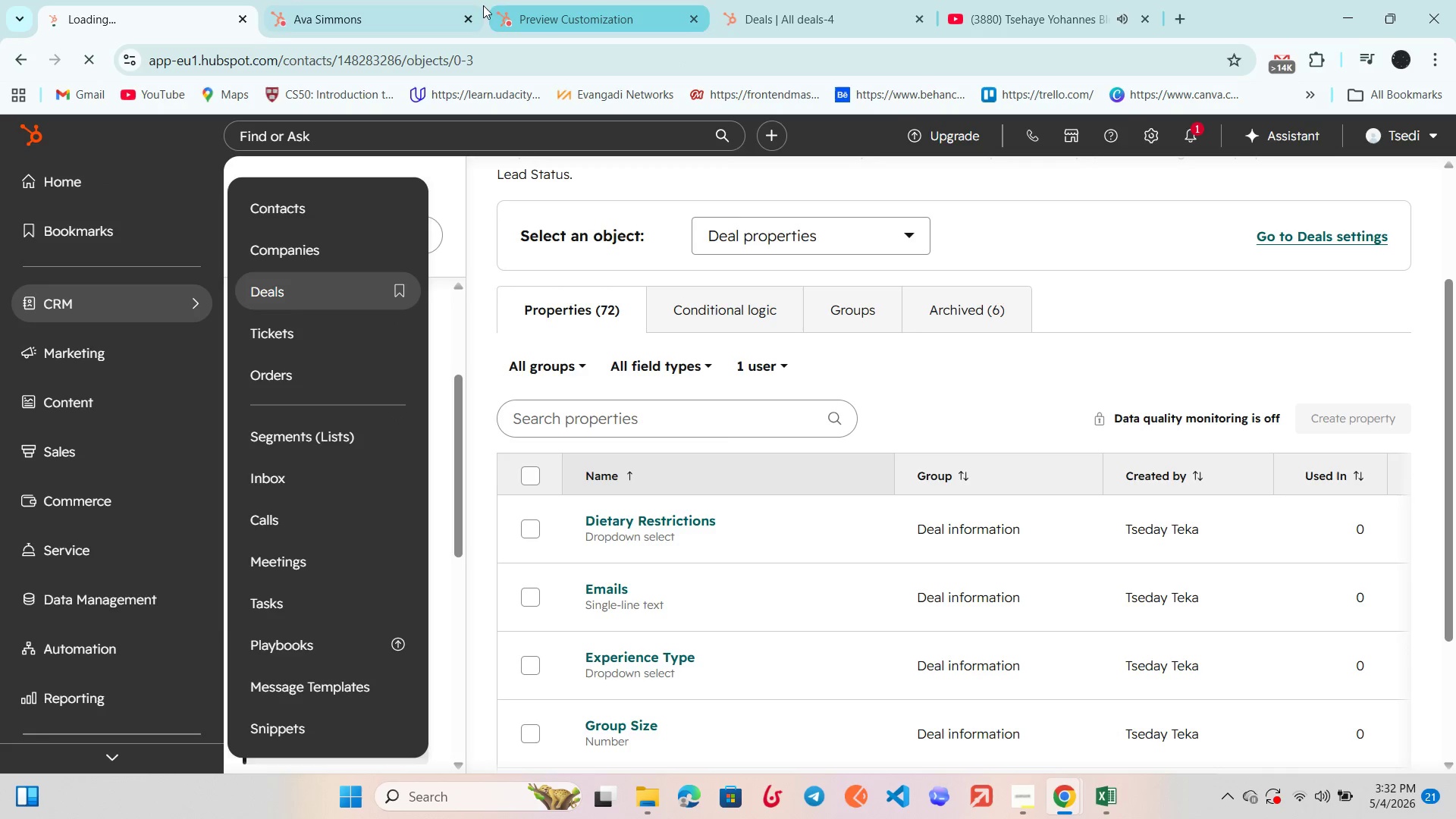 
left_click([470, 17])
 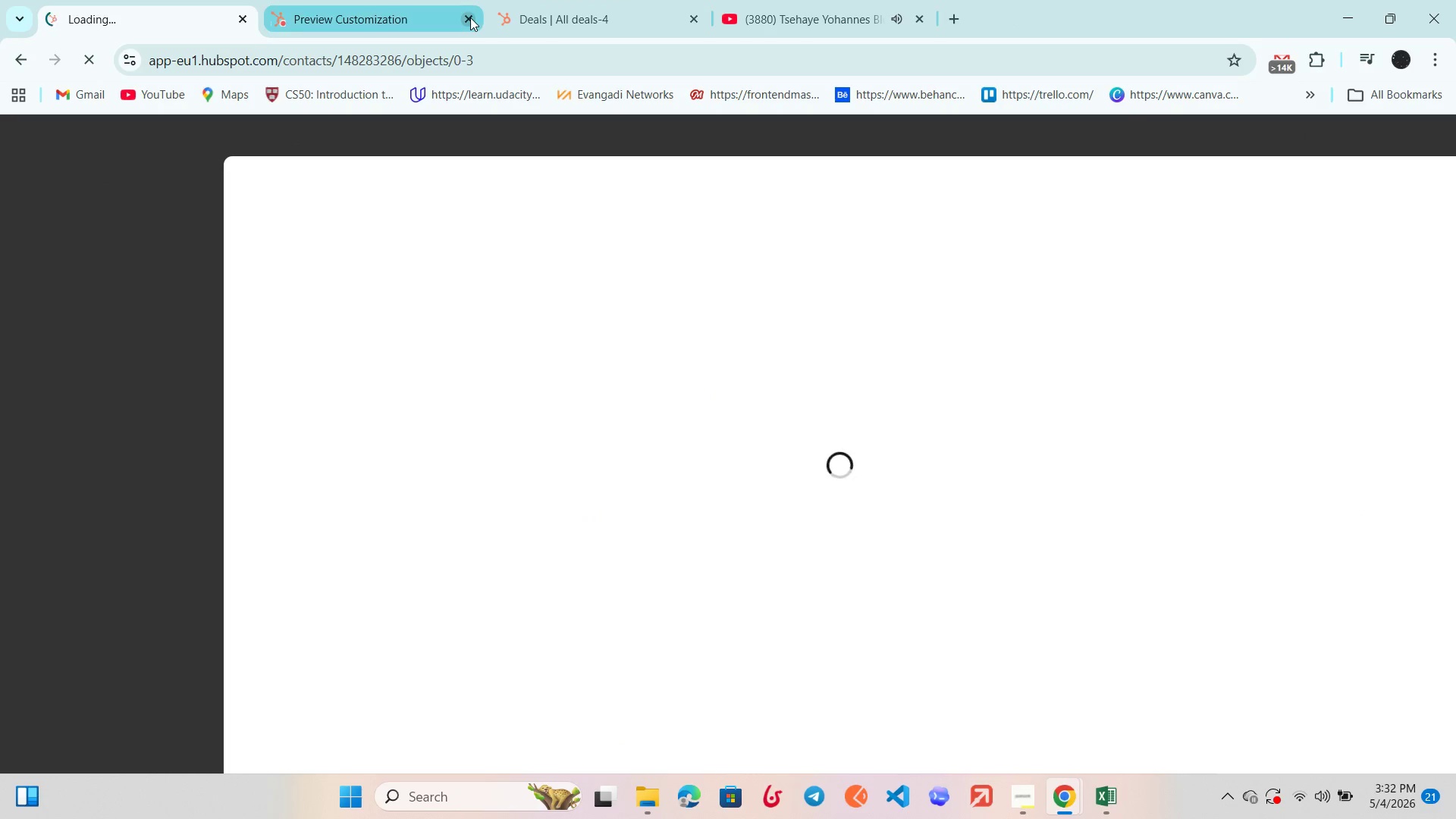 
left_click([470, 17])
 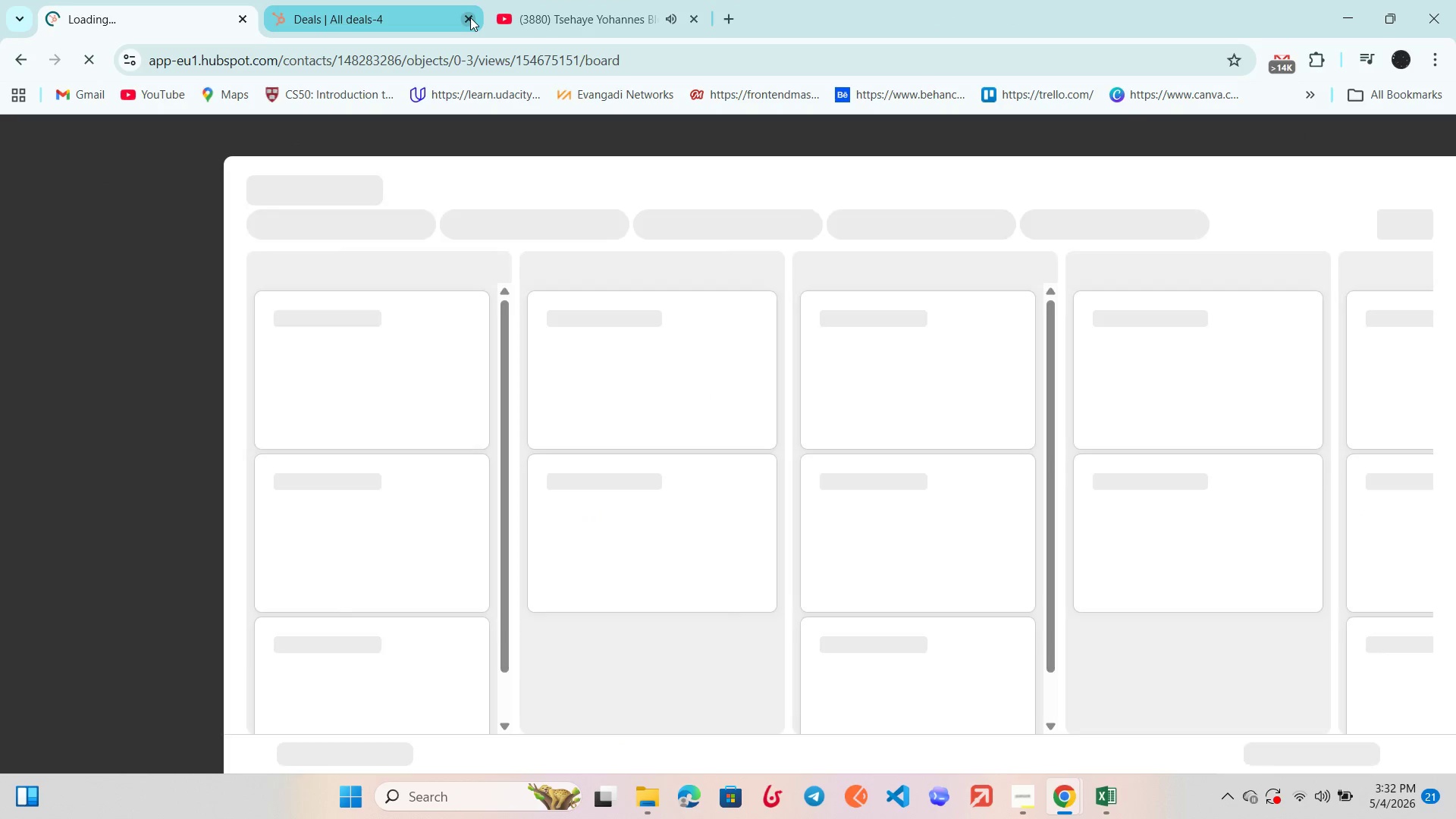 
left_click([470, 17])
 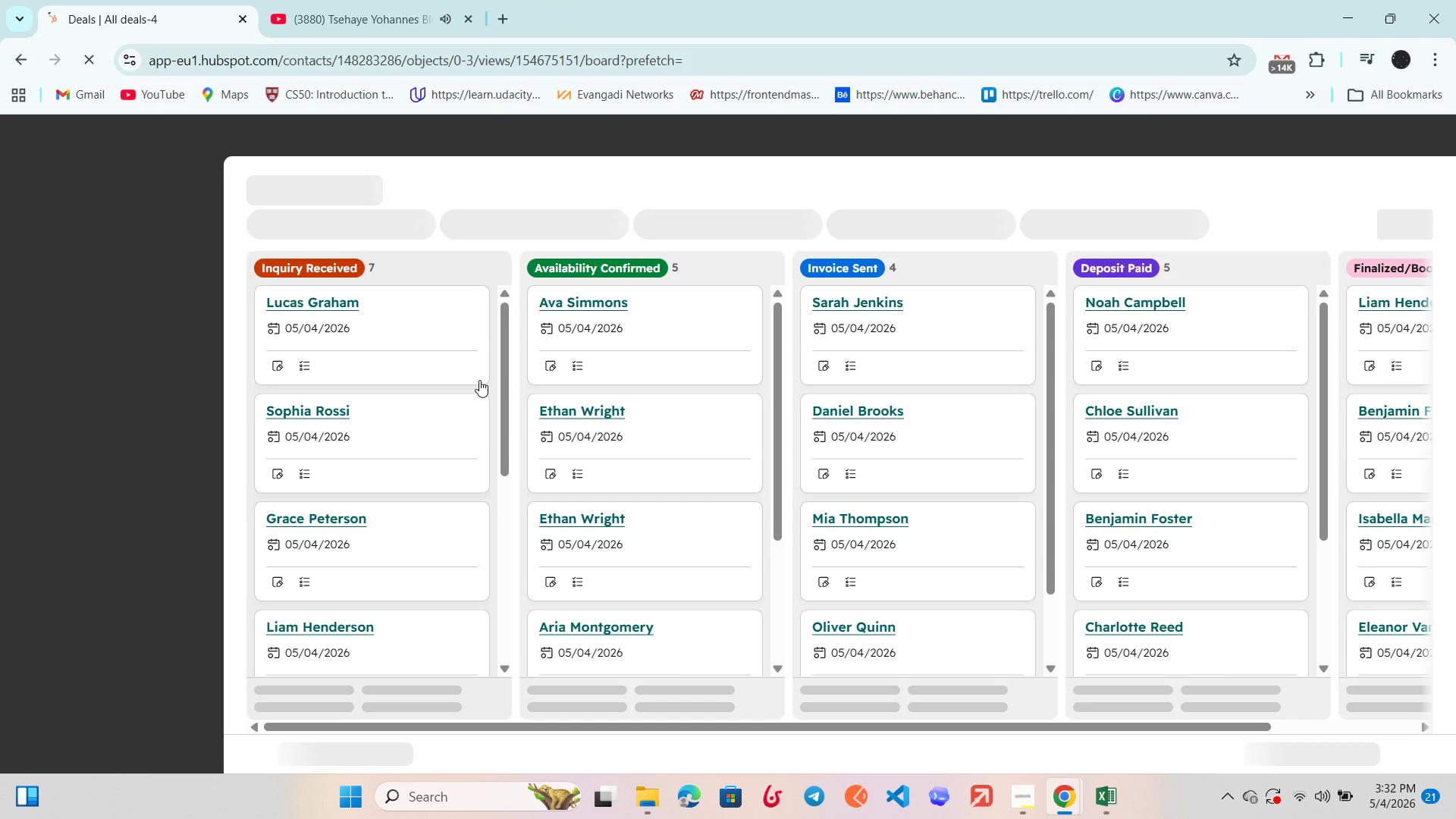 
key(F11)
 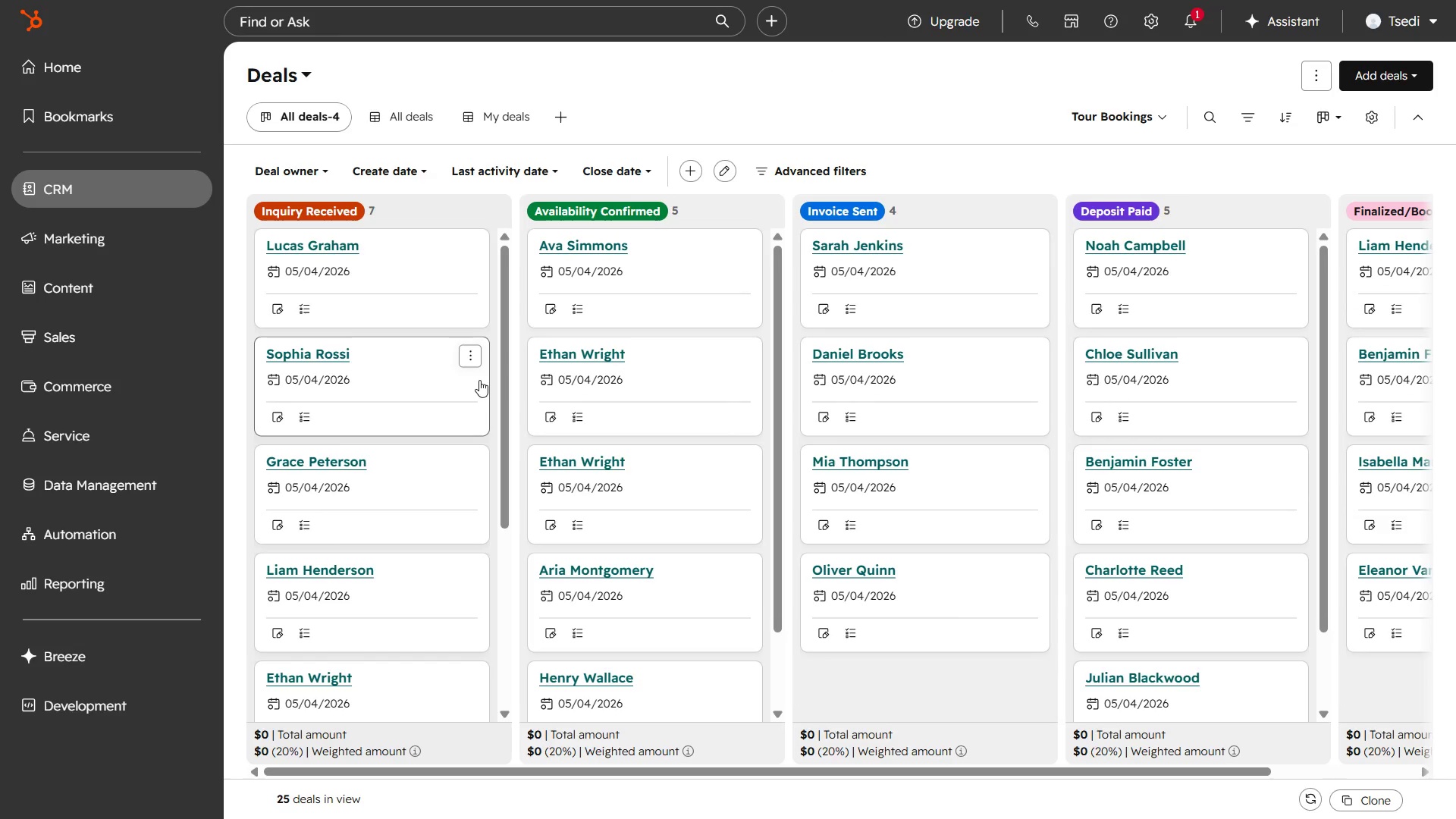 
wait(16.36)
 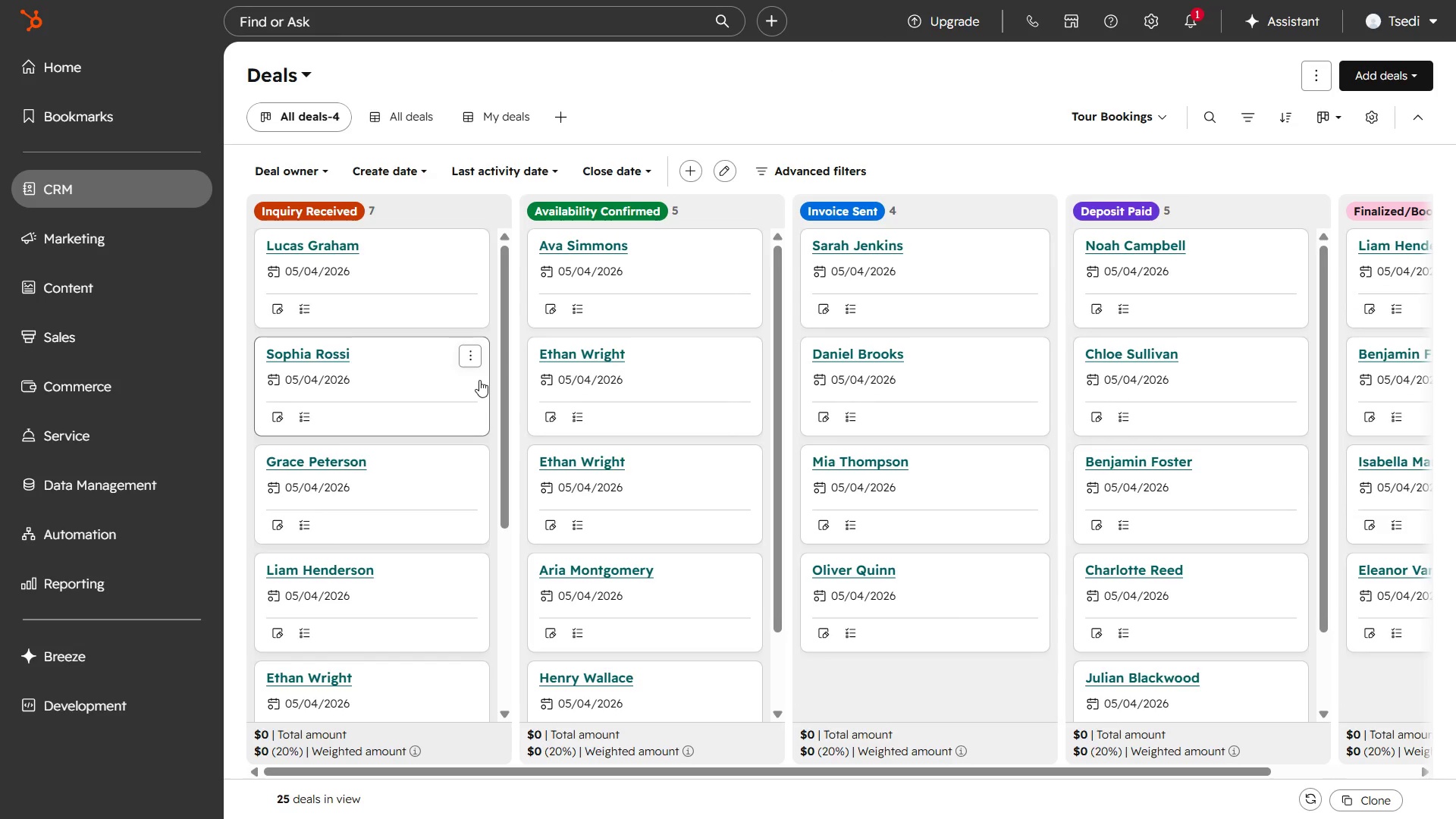 
scroll: coordinate [1191, 541], scroll_direction: down, amount: 20.0
 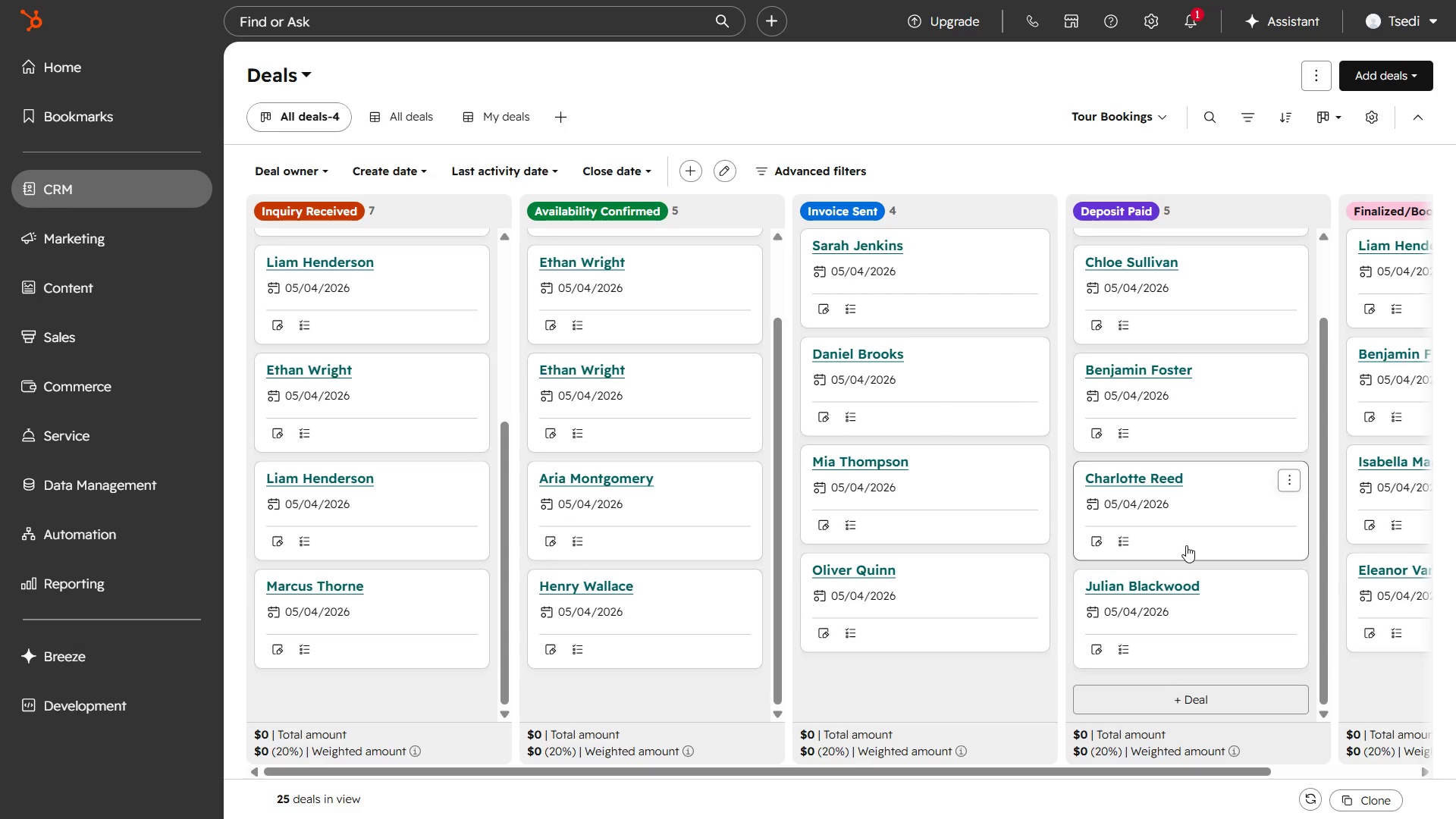 
scroll: coordinate [393, 515], scroll_direction: up, amount: 22.0
 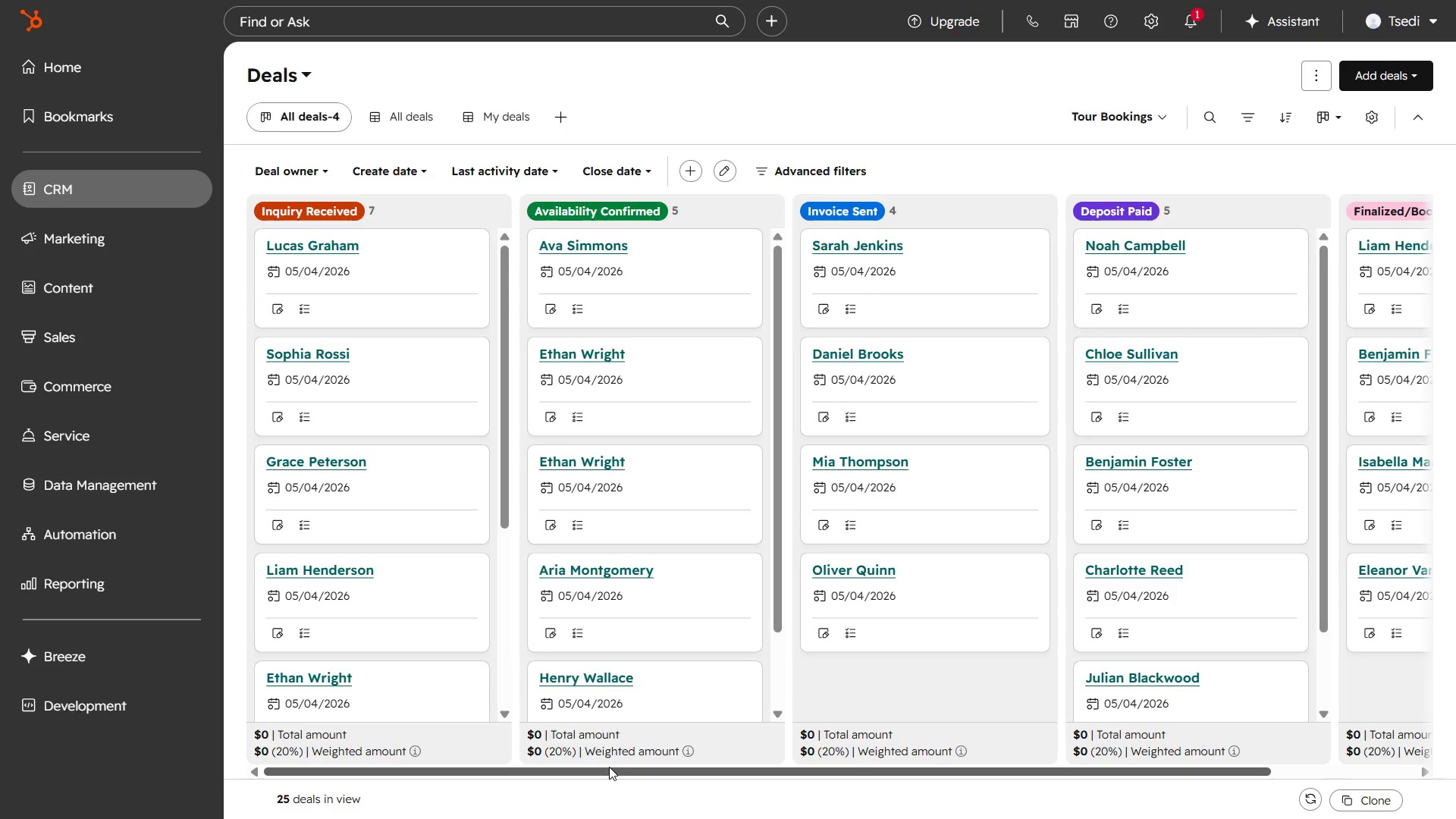 
left_click_drag(start_coordinate=[609, 768], to_coordinate=[858, 774])
 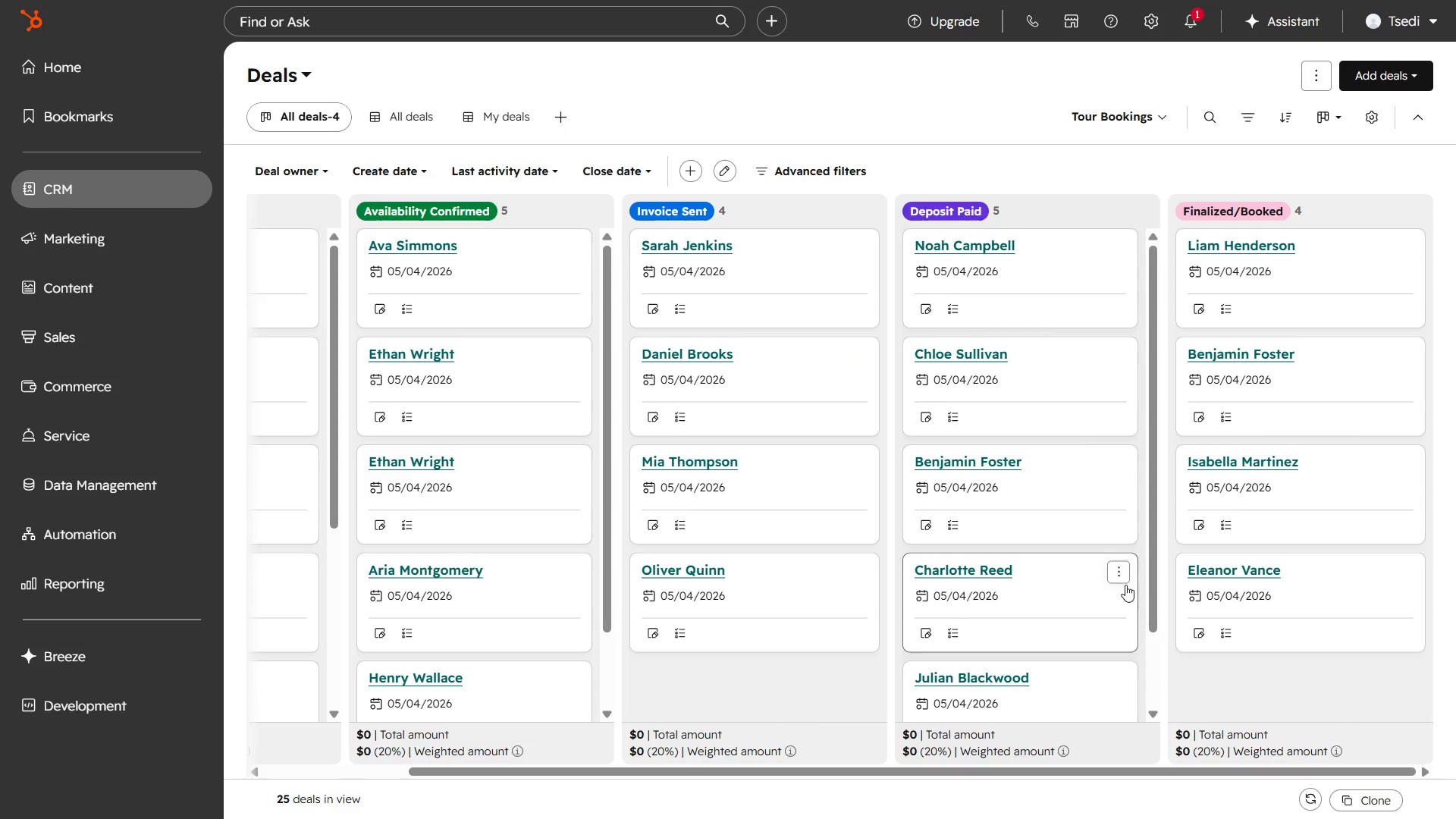 
scroll: coordinate [1125, 585], scroll_direction: down, amount: 1.0
 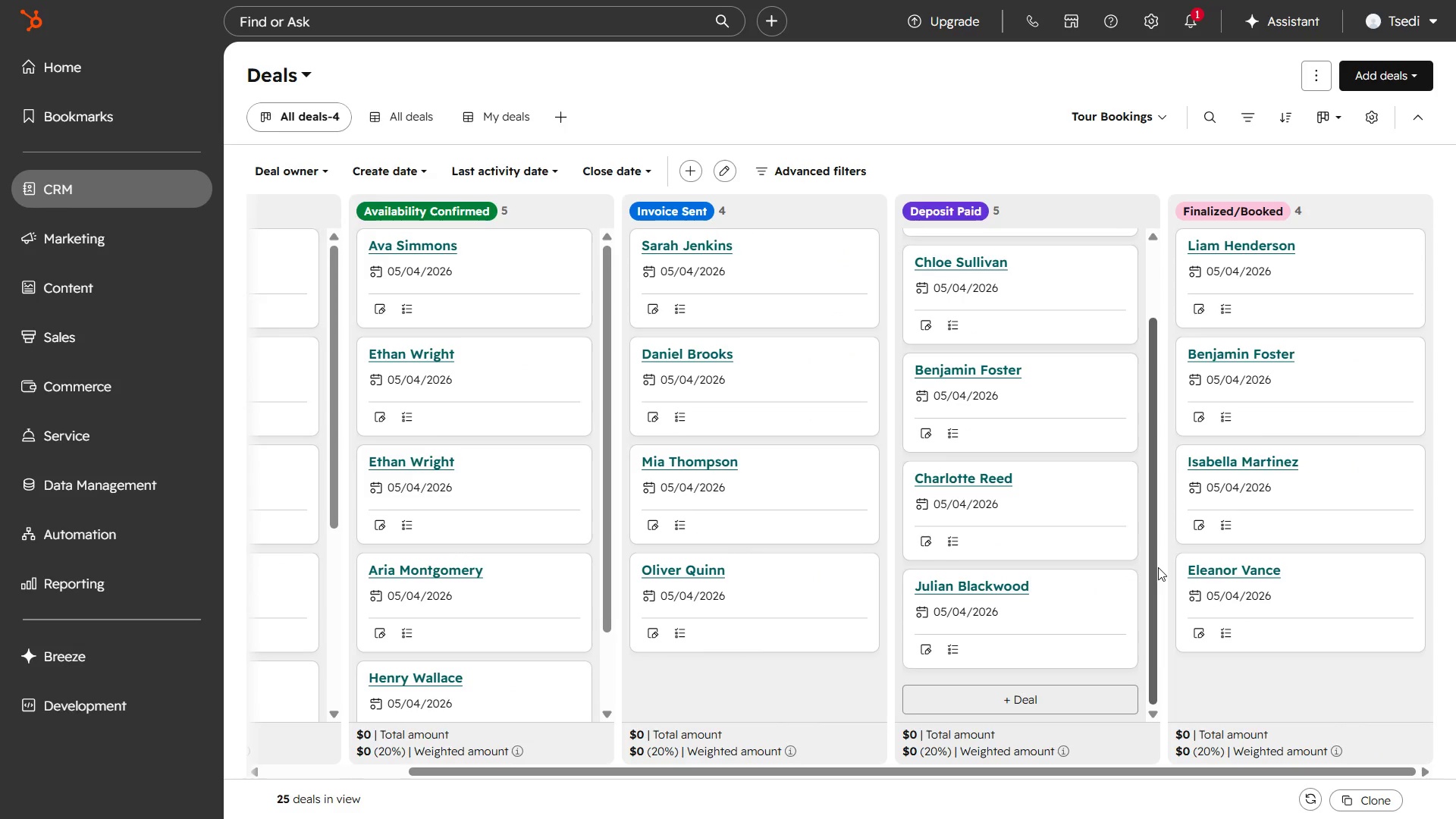 
scroll: coordinate [1025, 568], scroll_direction: up, amount: 9.0
 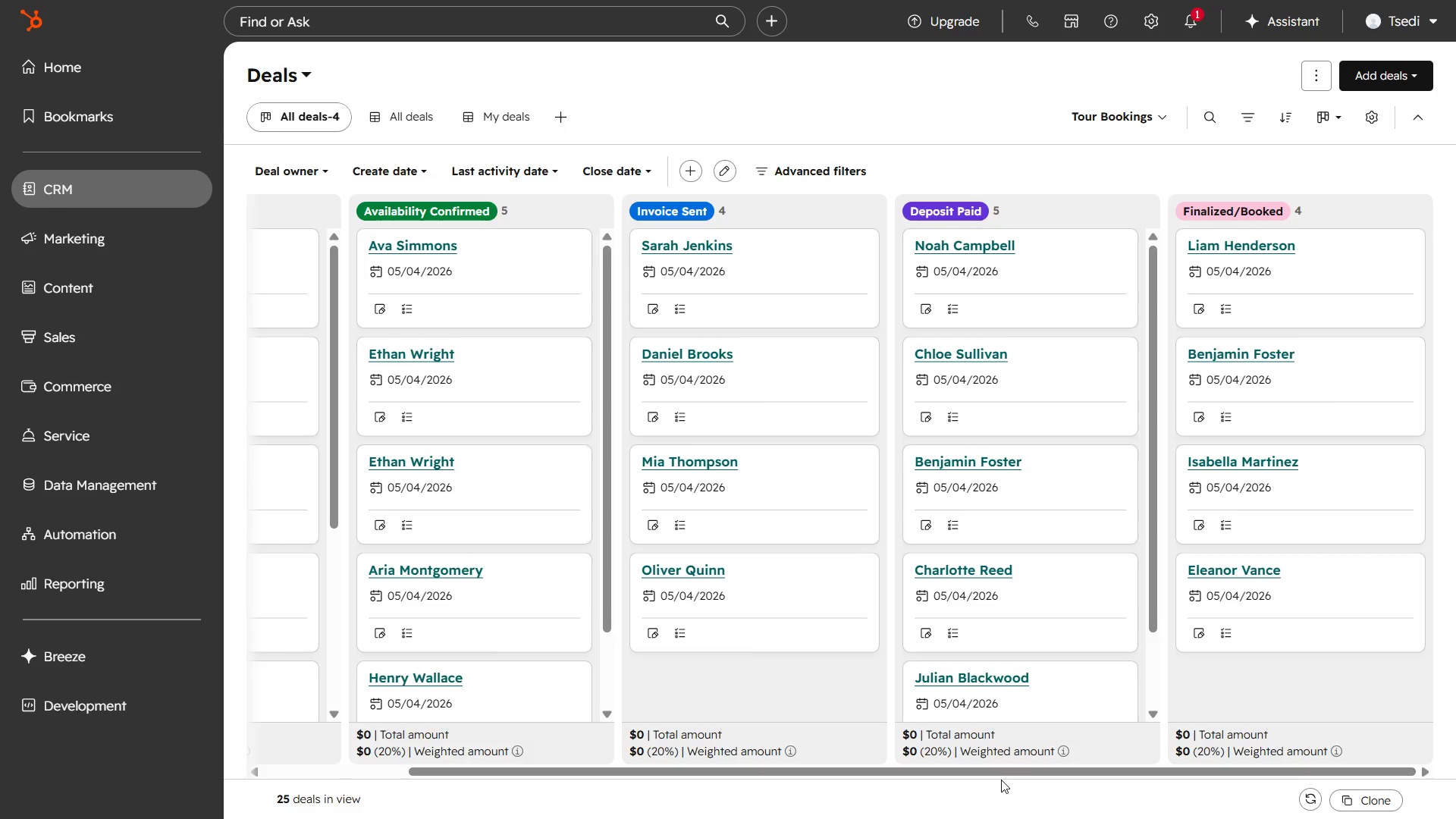 
left_click_drag(start_coordinate=[1000, 772], to_coordinate=[789, 776])
 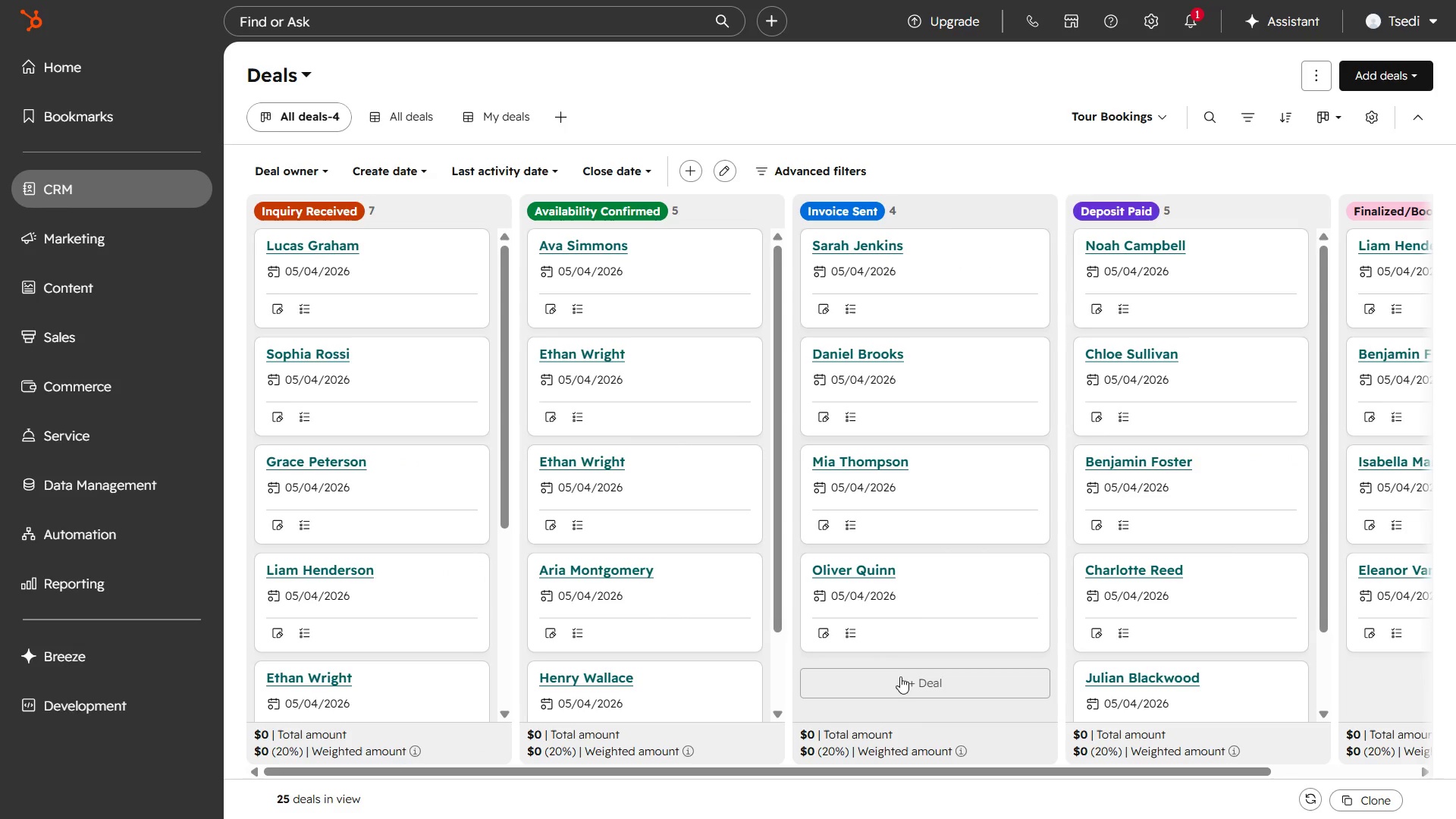 
mouse_move([913, 620])
 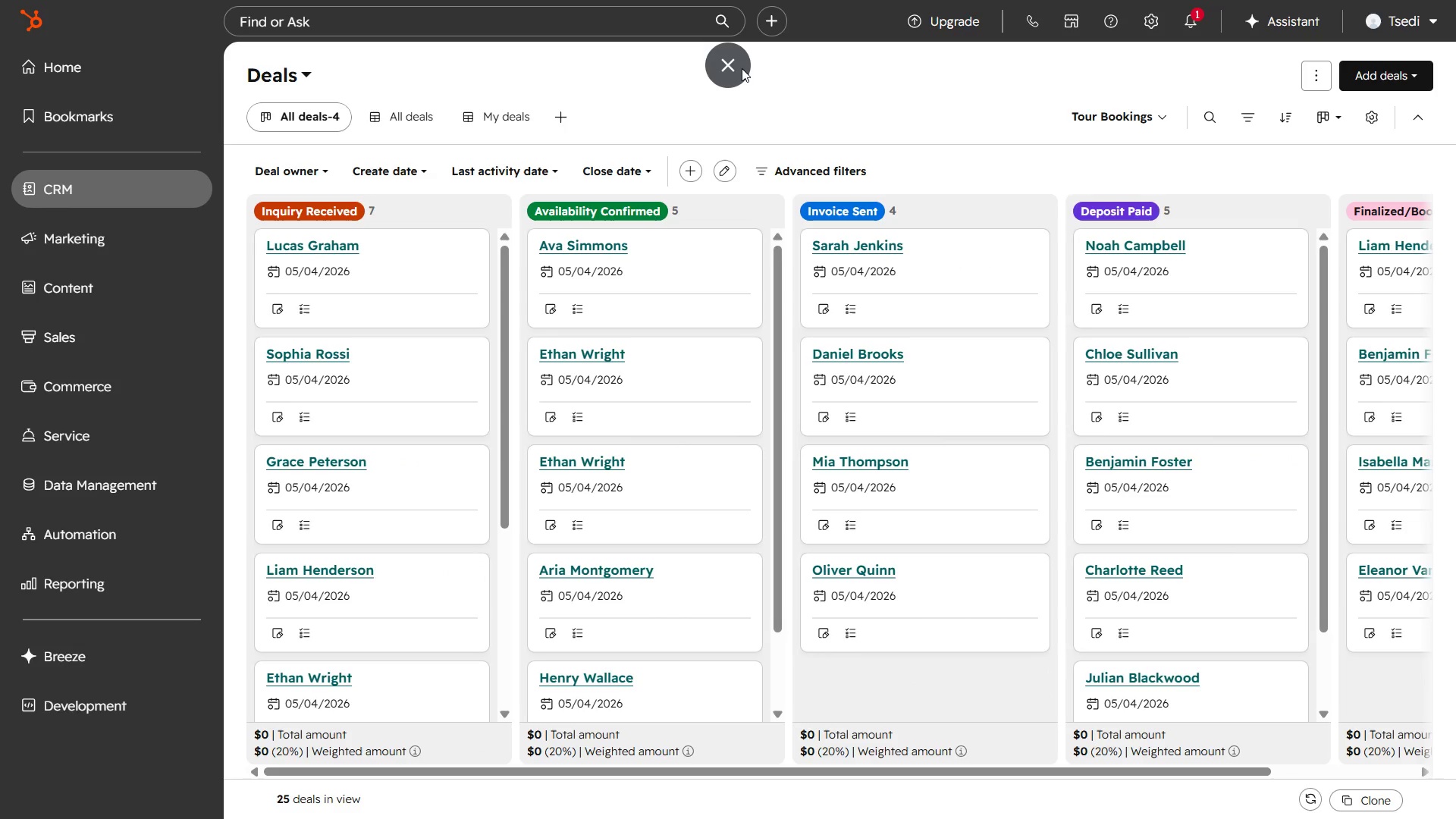 
left_click([742, 68])
 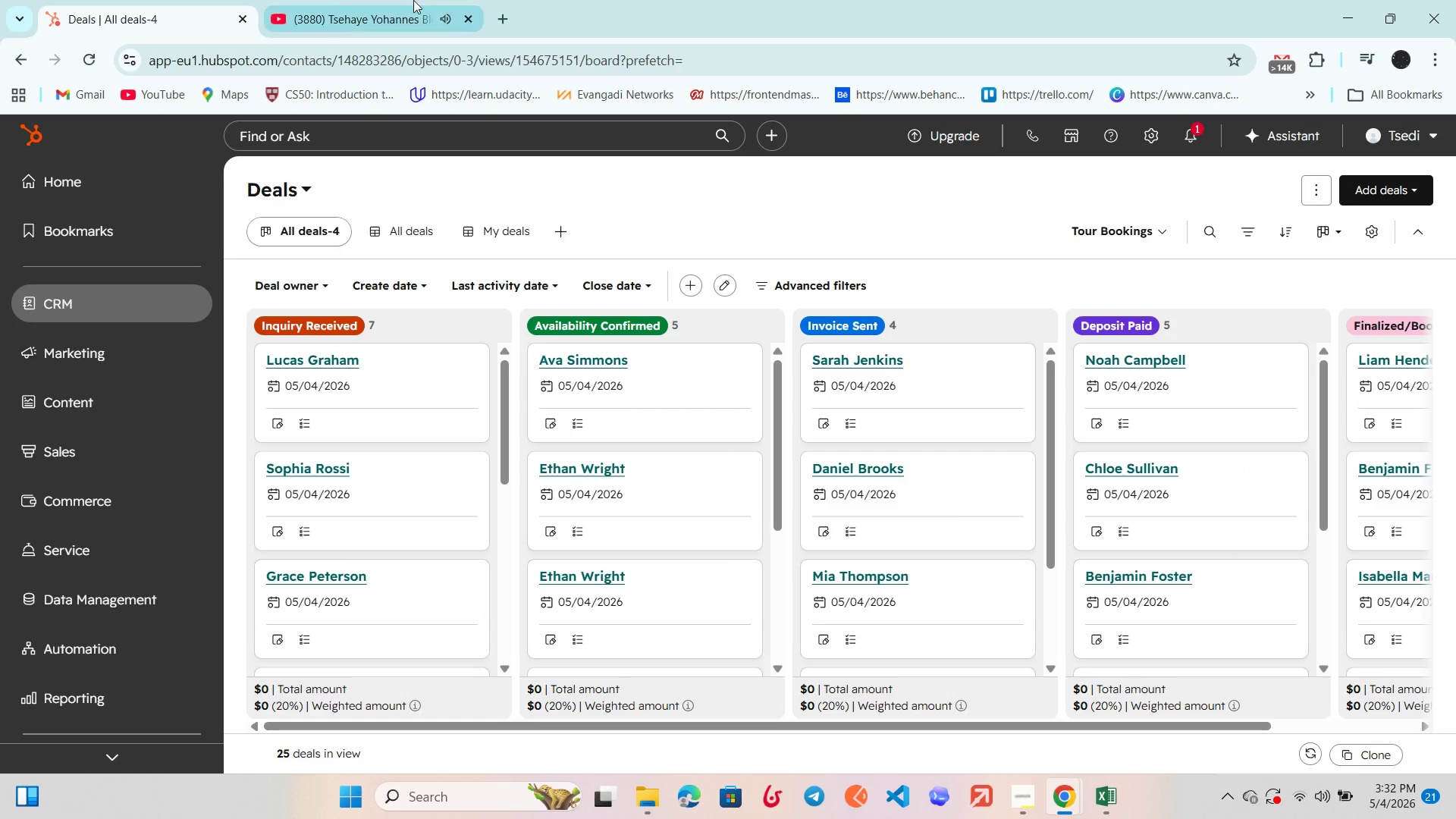 
left_click([413, 0])
 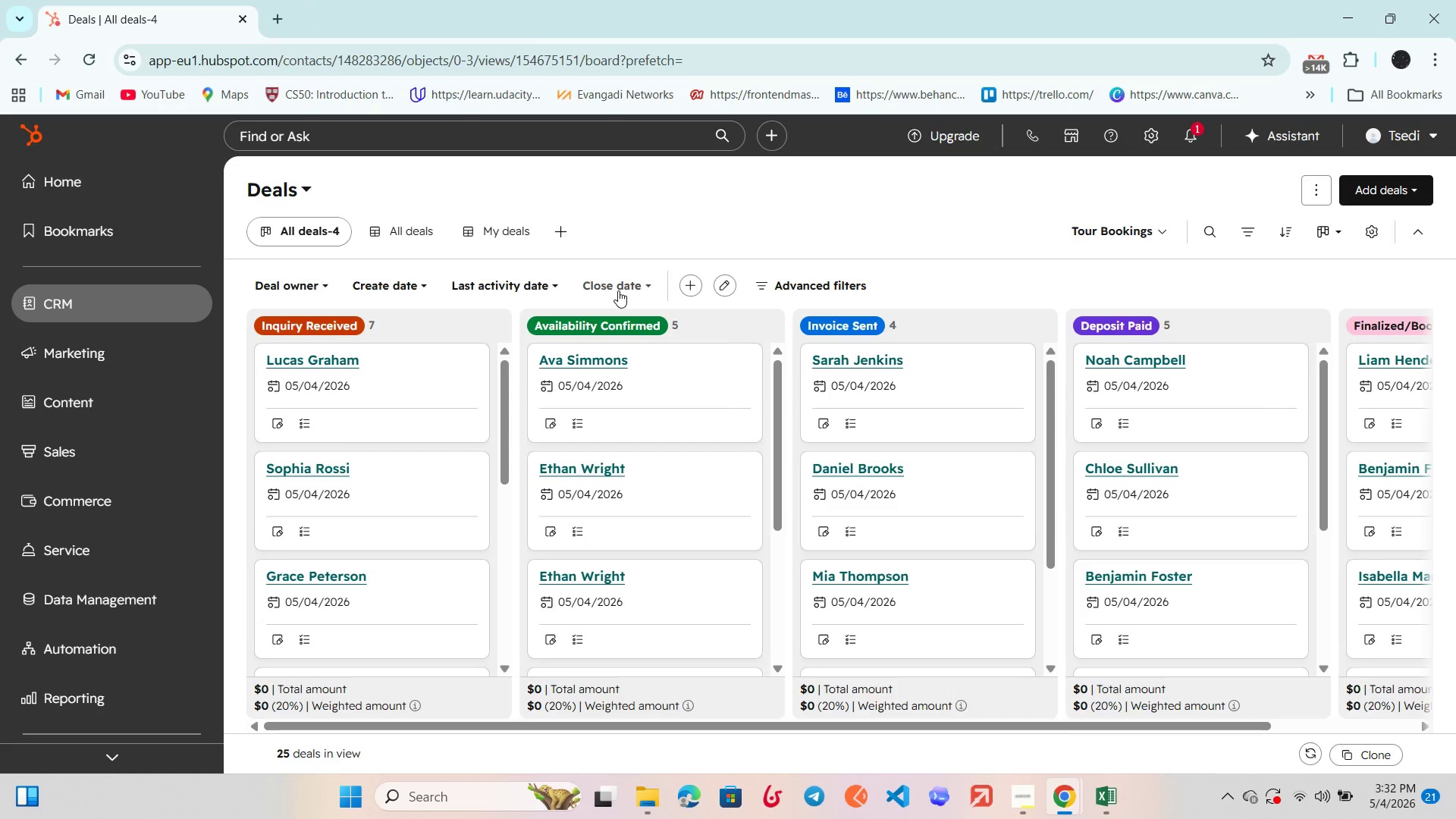 
key(F11)
 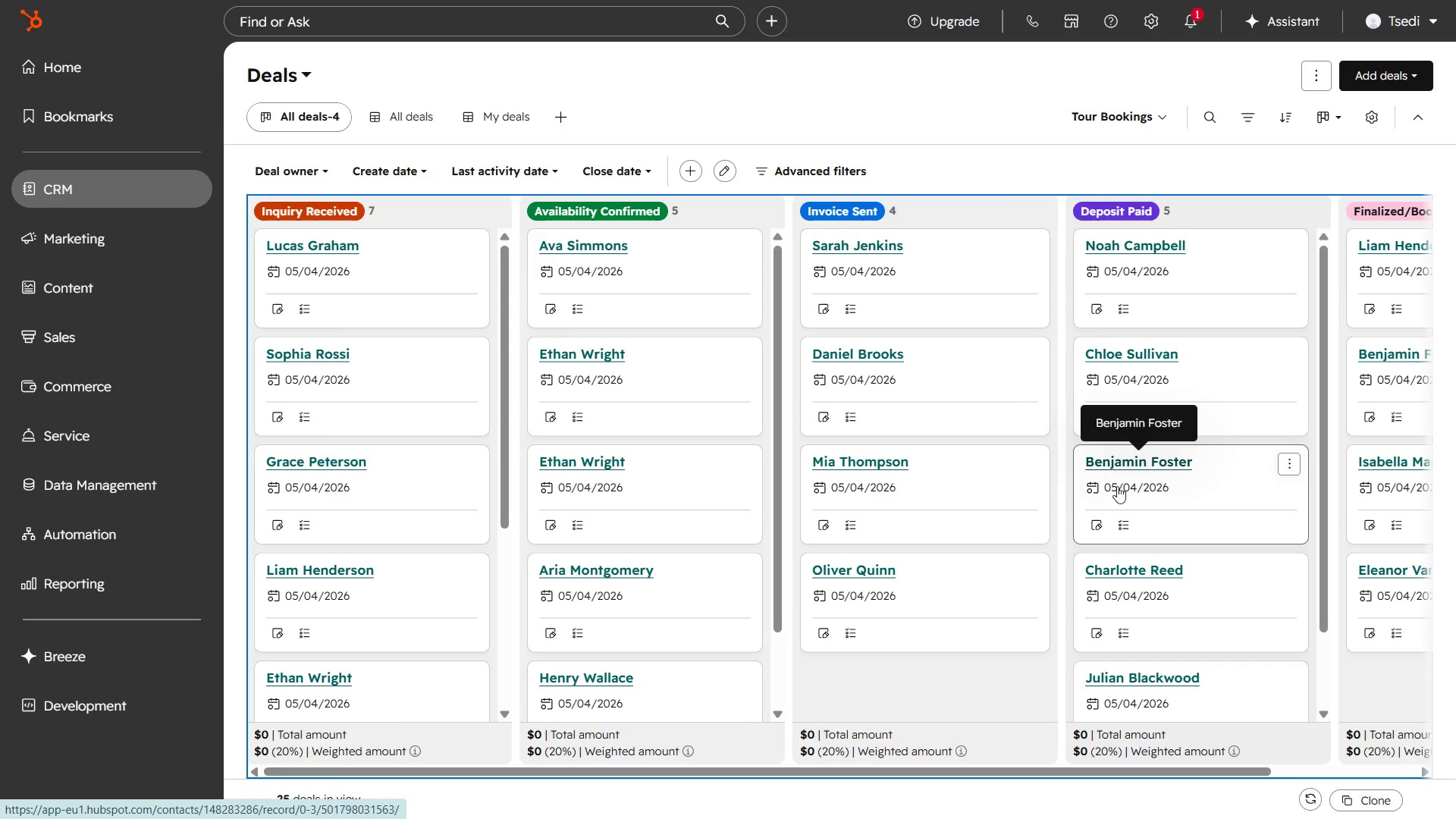 
wait(454.65)
 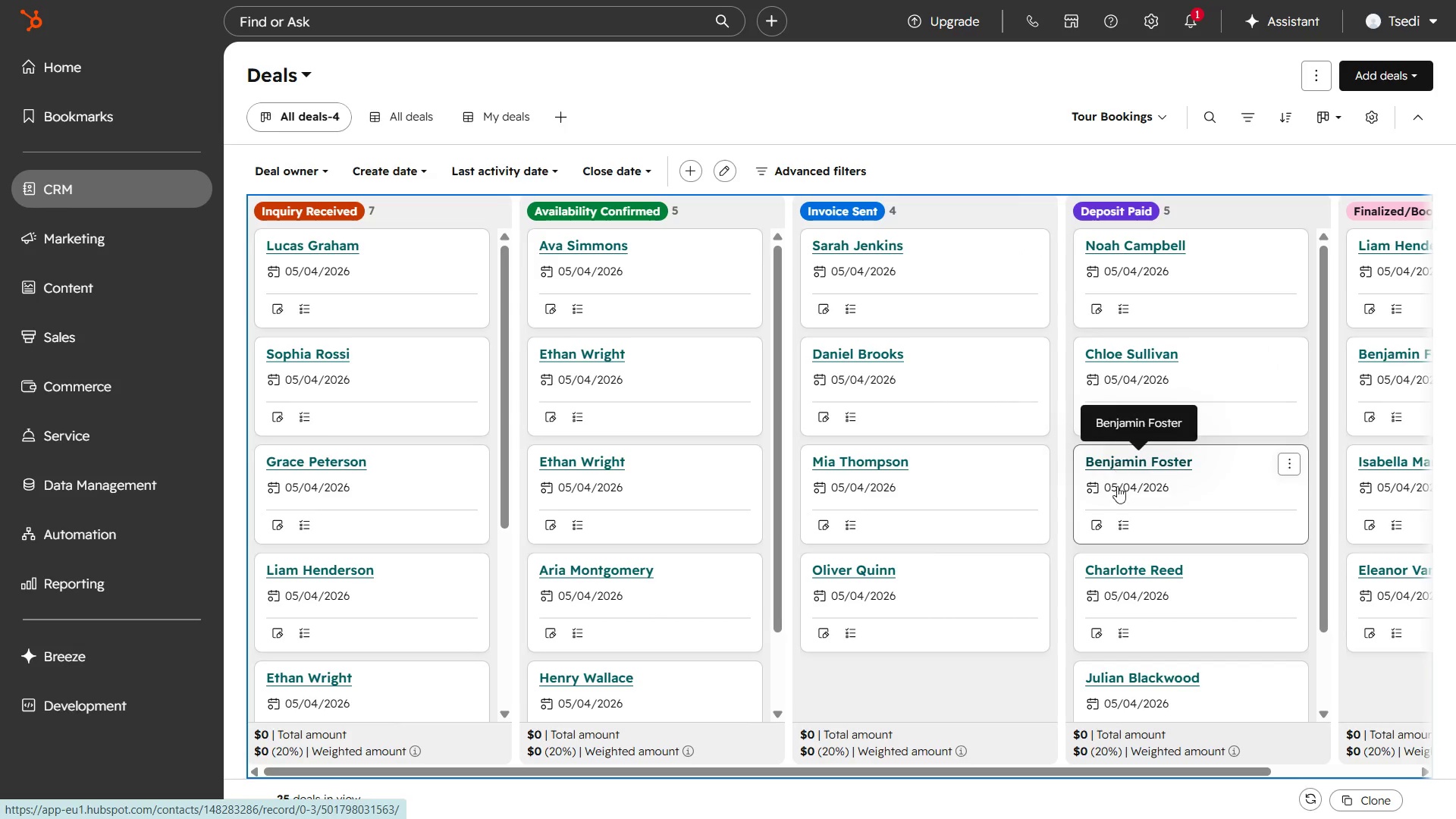 
mouse_move([508, 575])
 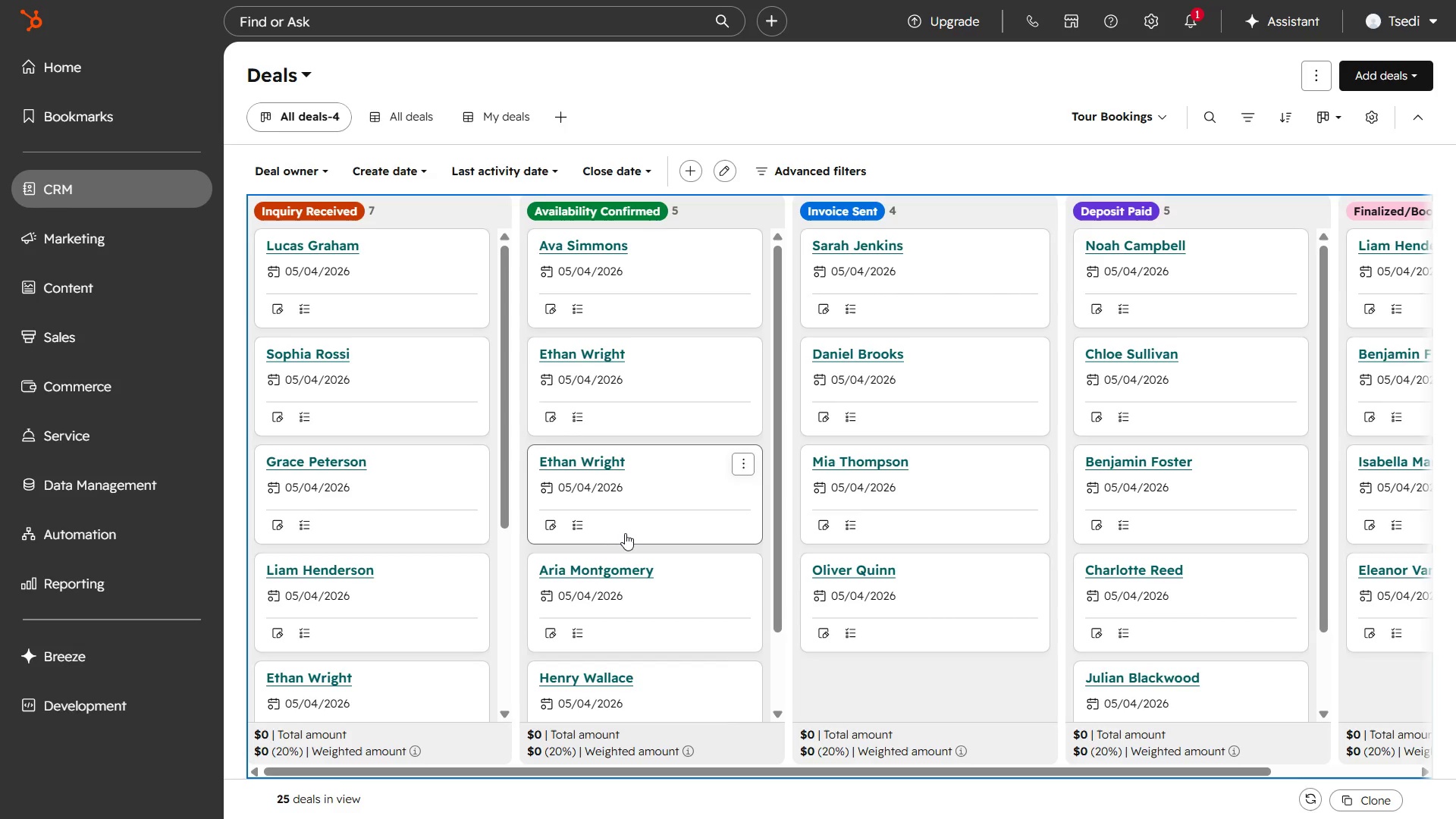 
wait(77.75)
 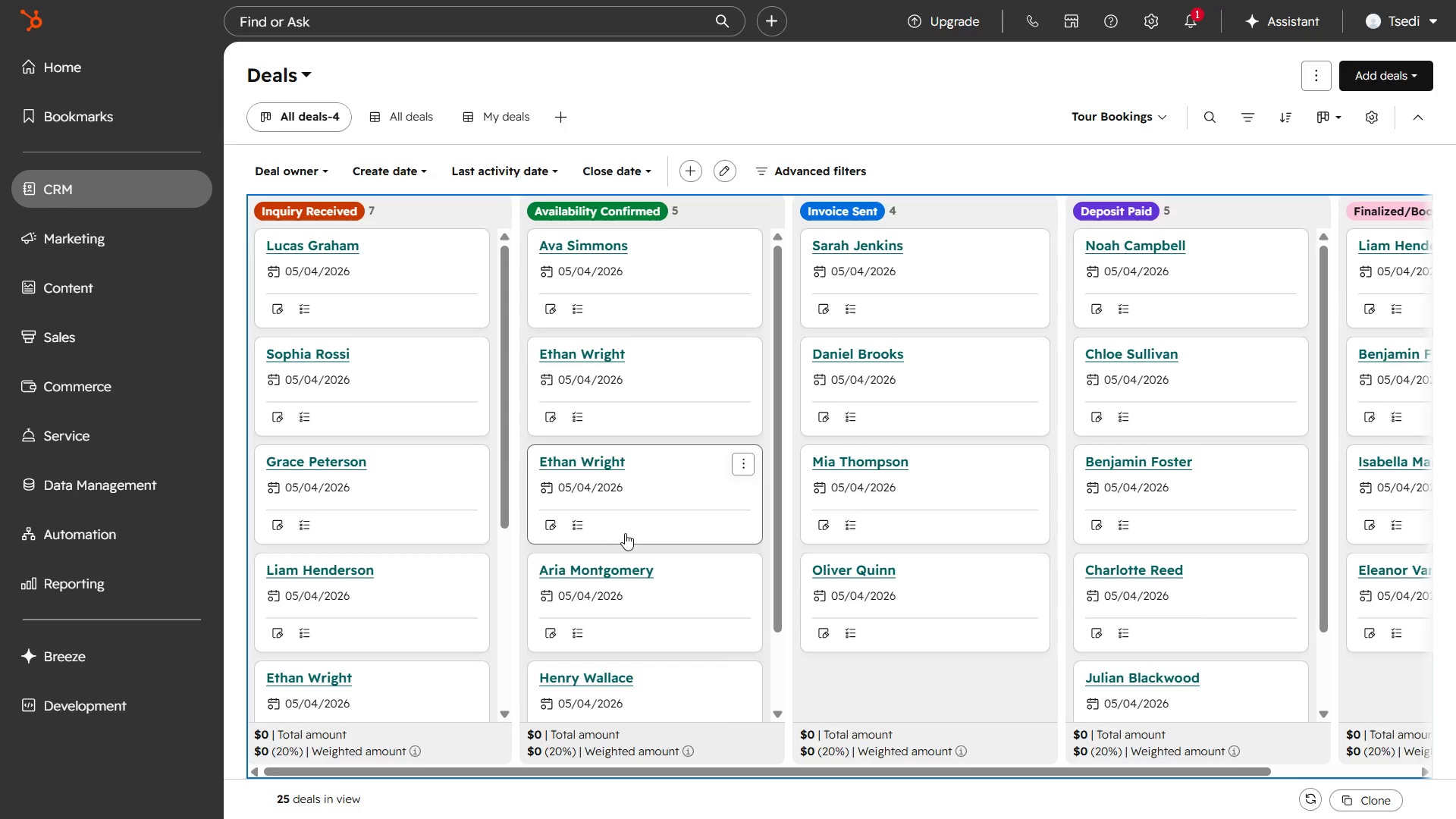 
mouse_move([450, 494])
 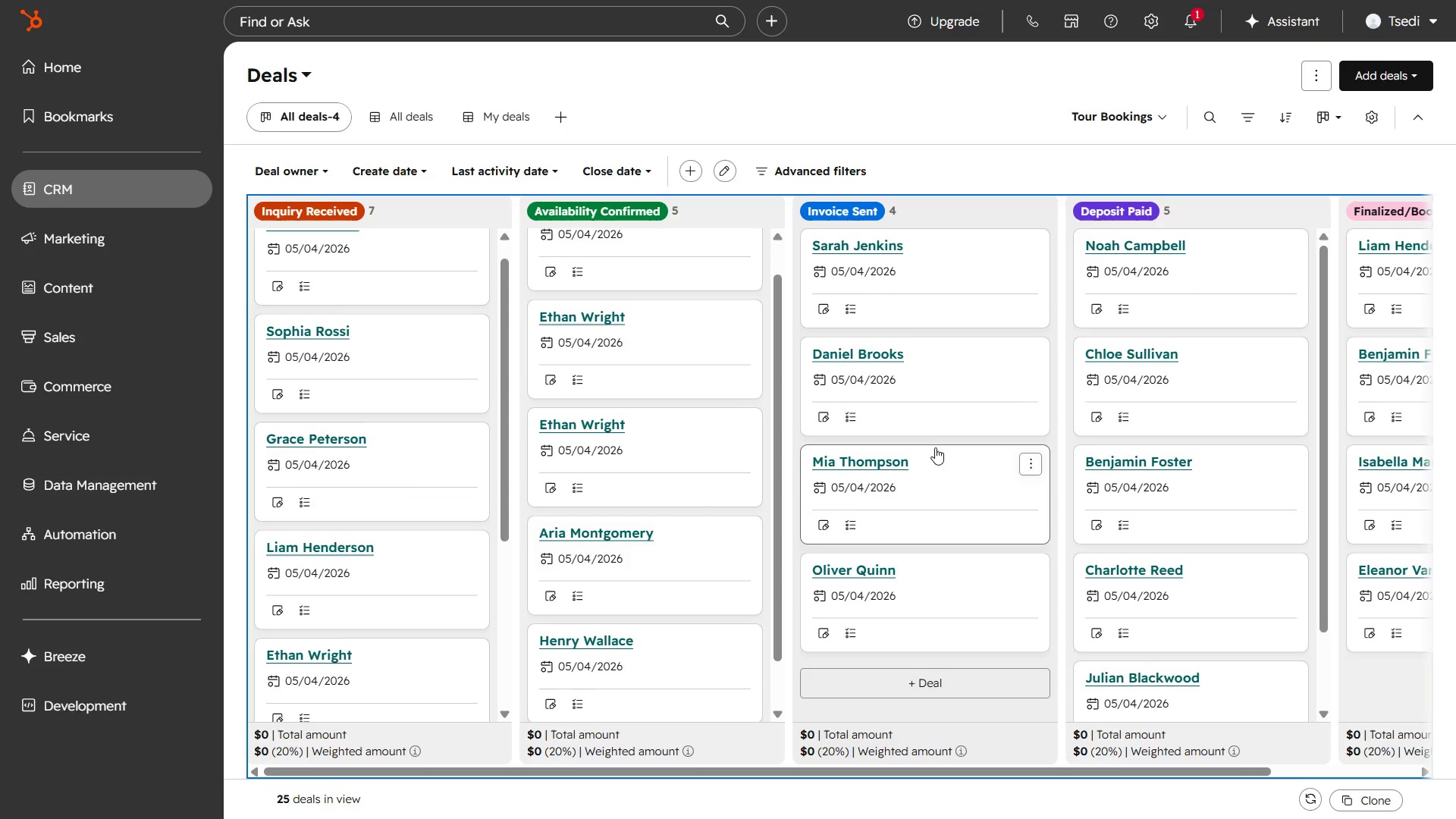 
wait(159.34)
 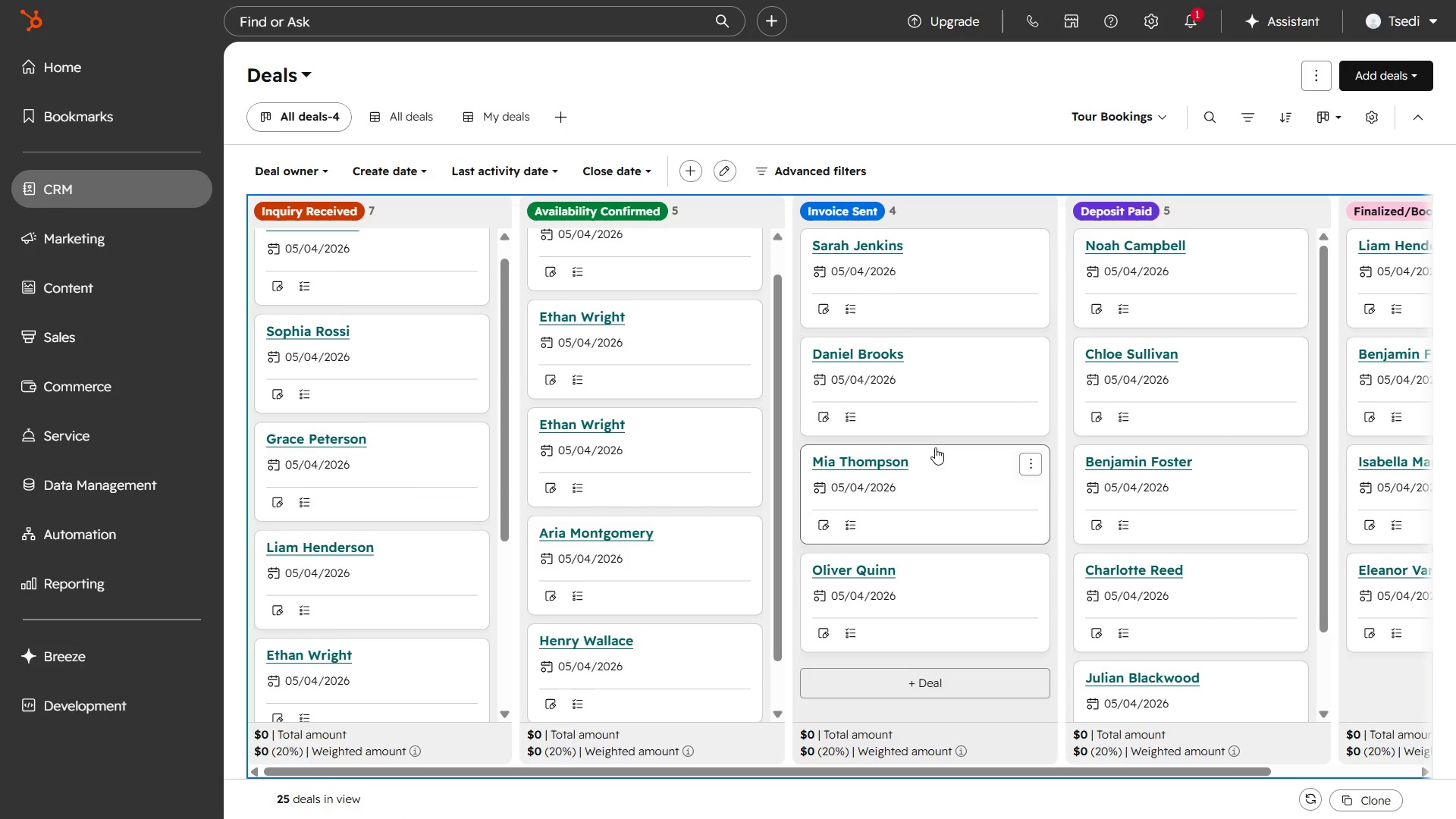 
mouse_move([1105, 459])
 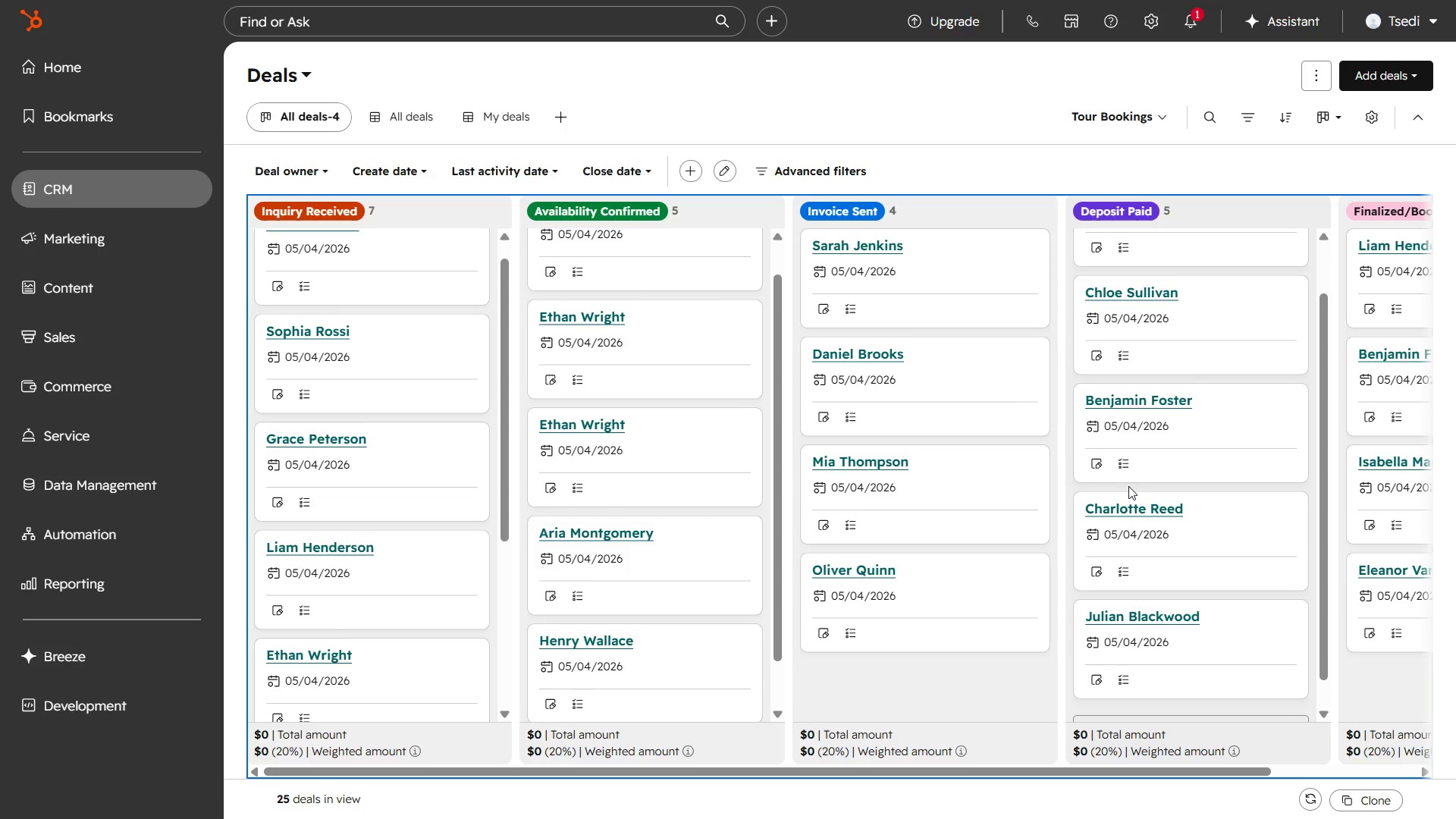 
wait(15.69)
 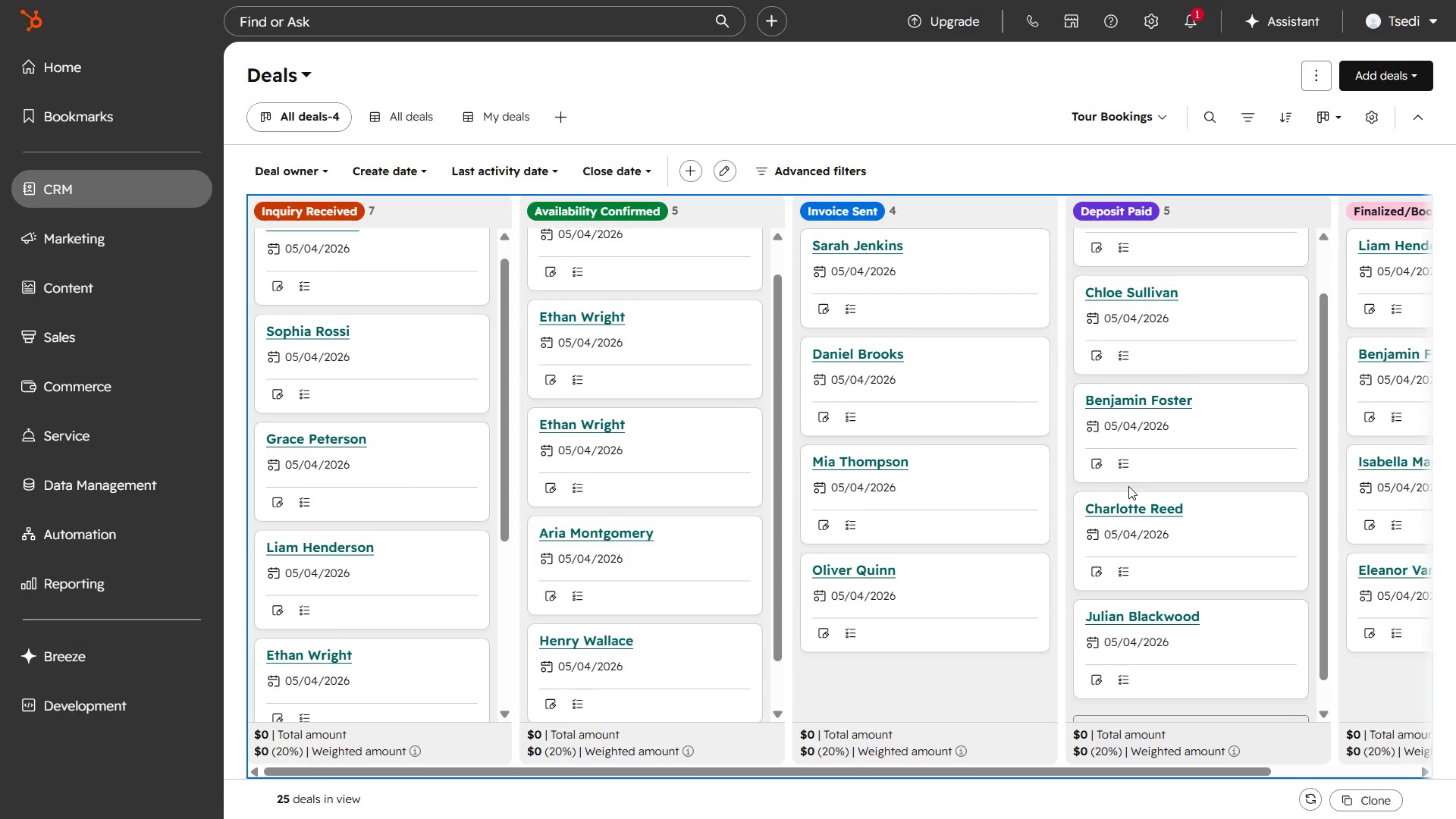 
left_click([737, 67])
 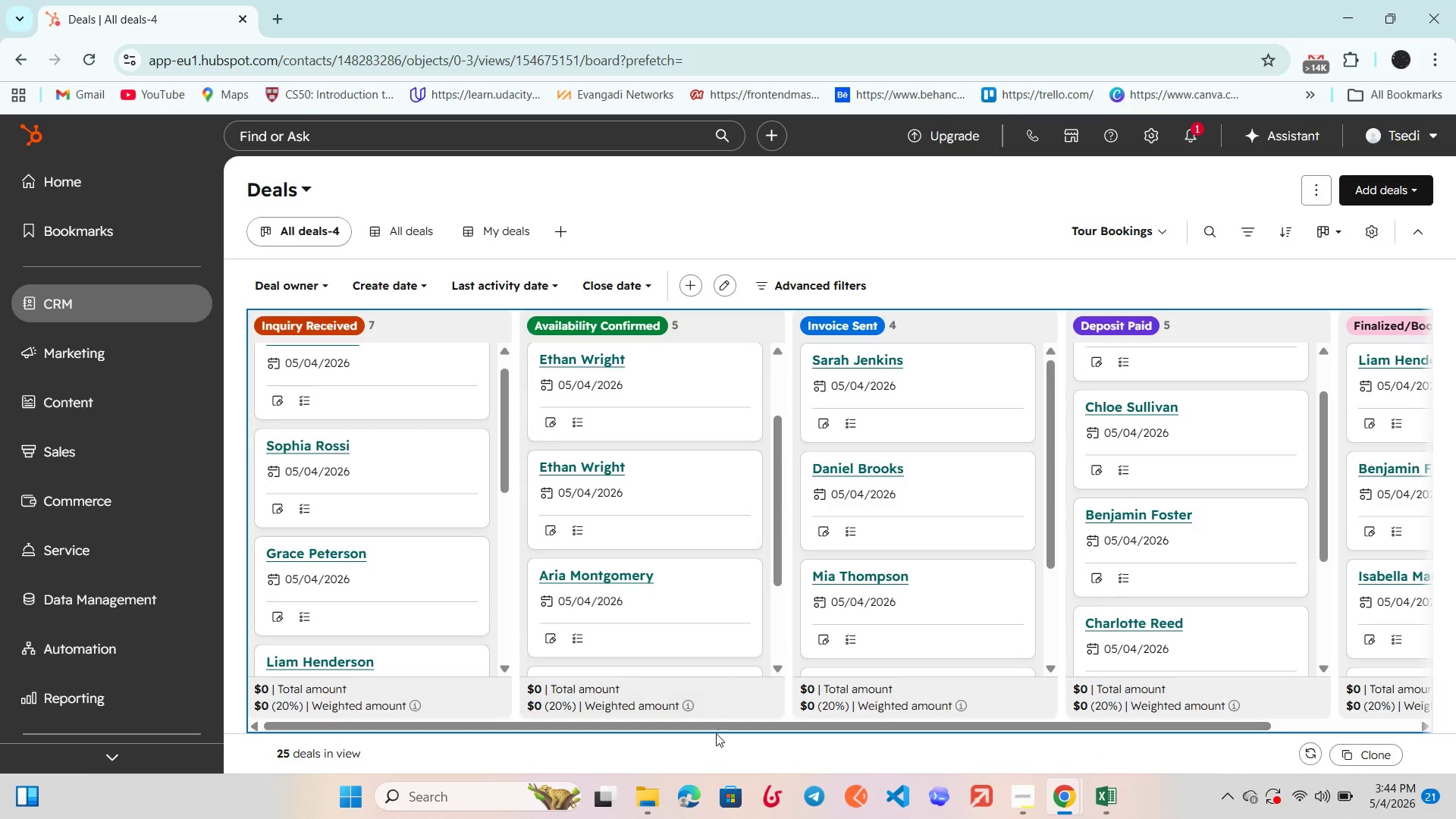 
left_click_drag(start_coordinate=[719, 726], to_coordinate=[832, 701])
 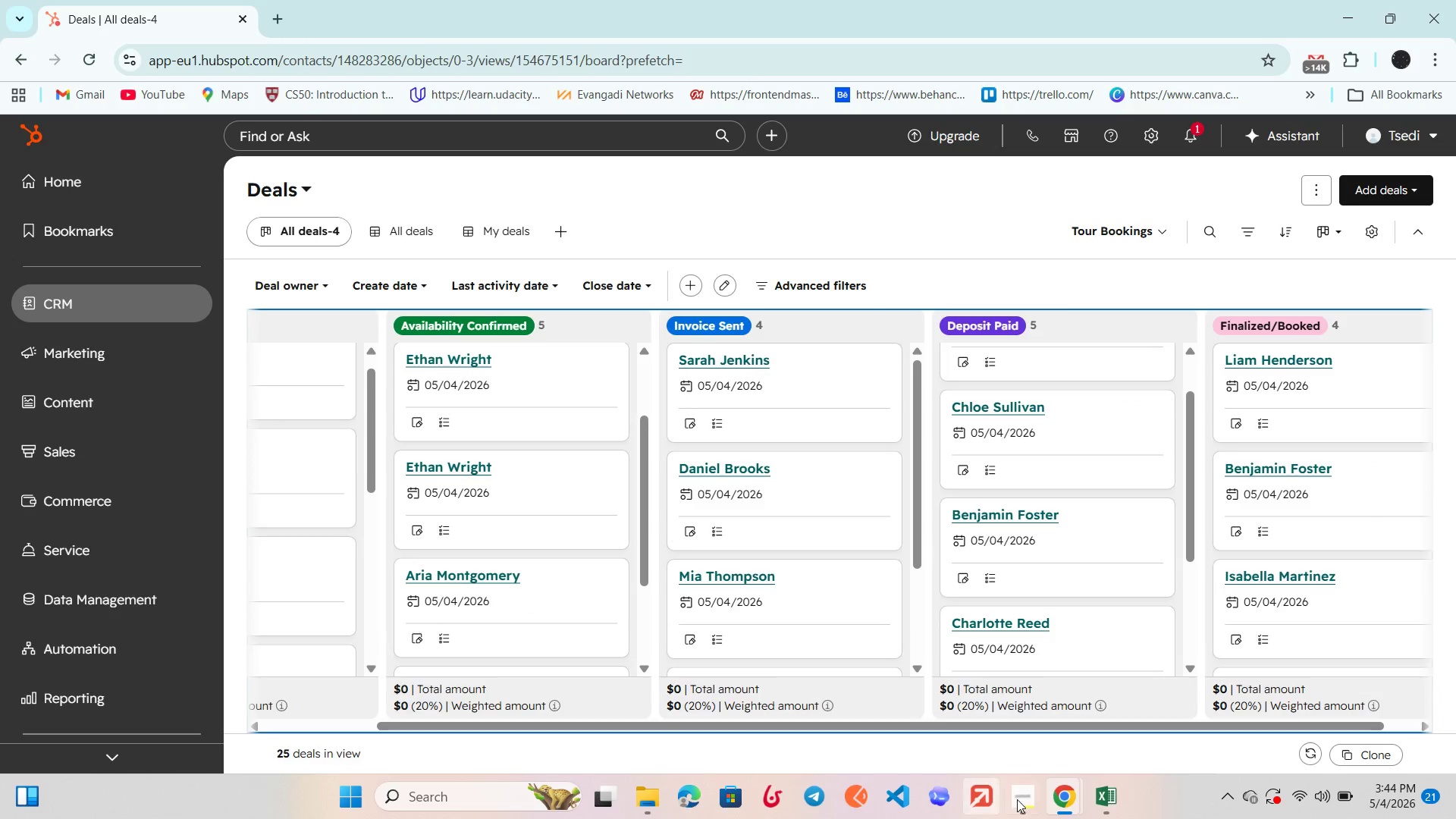 
left_click([1025, 811])